 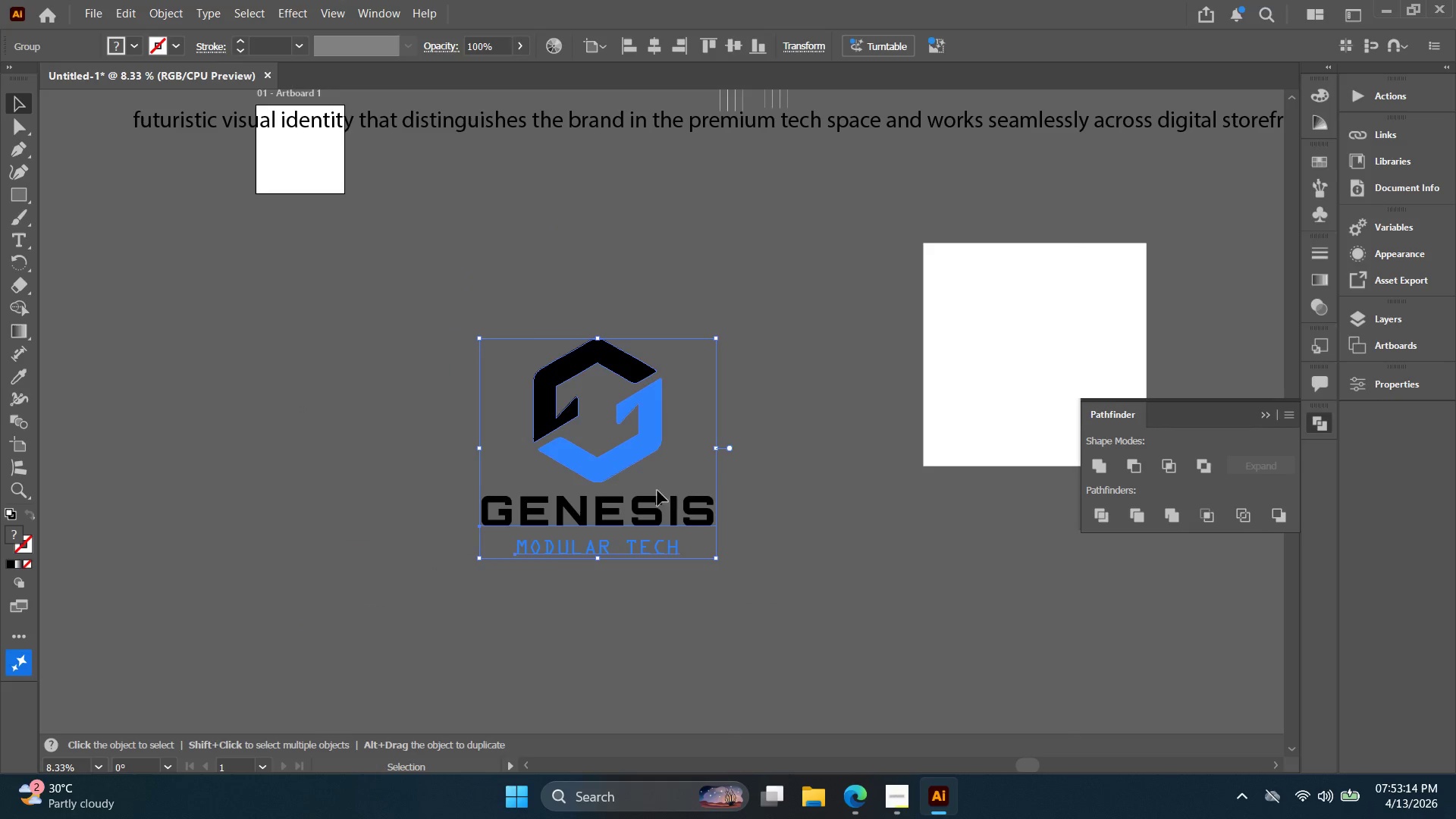 
hold_key(key=Space, duration=0.36)
 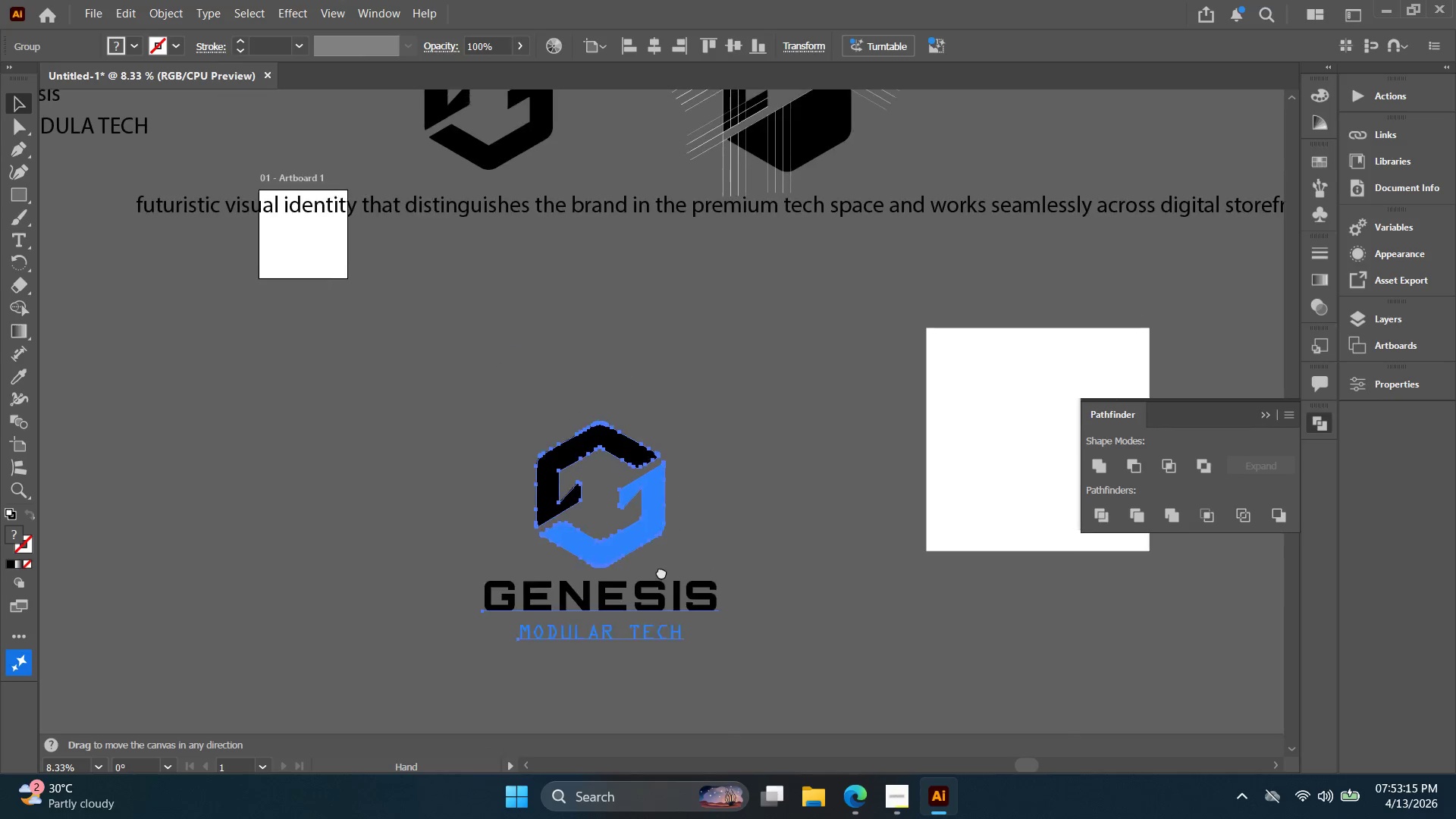 
left_click_drag(start_coordinate=[648, 479], to_coordinate=[599, 460])
 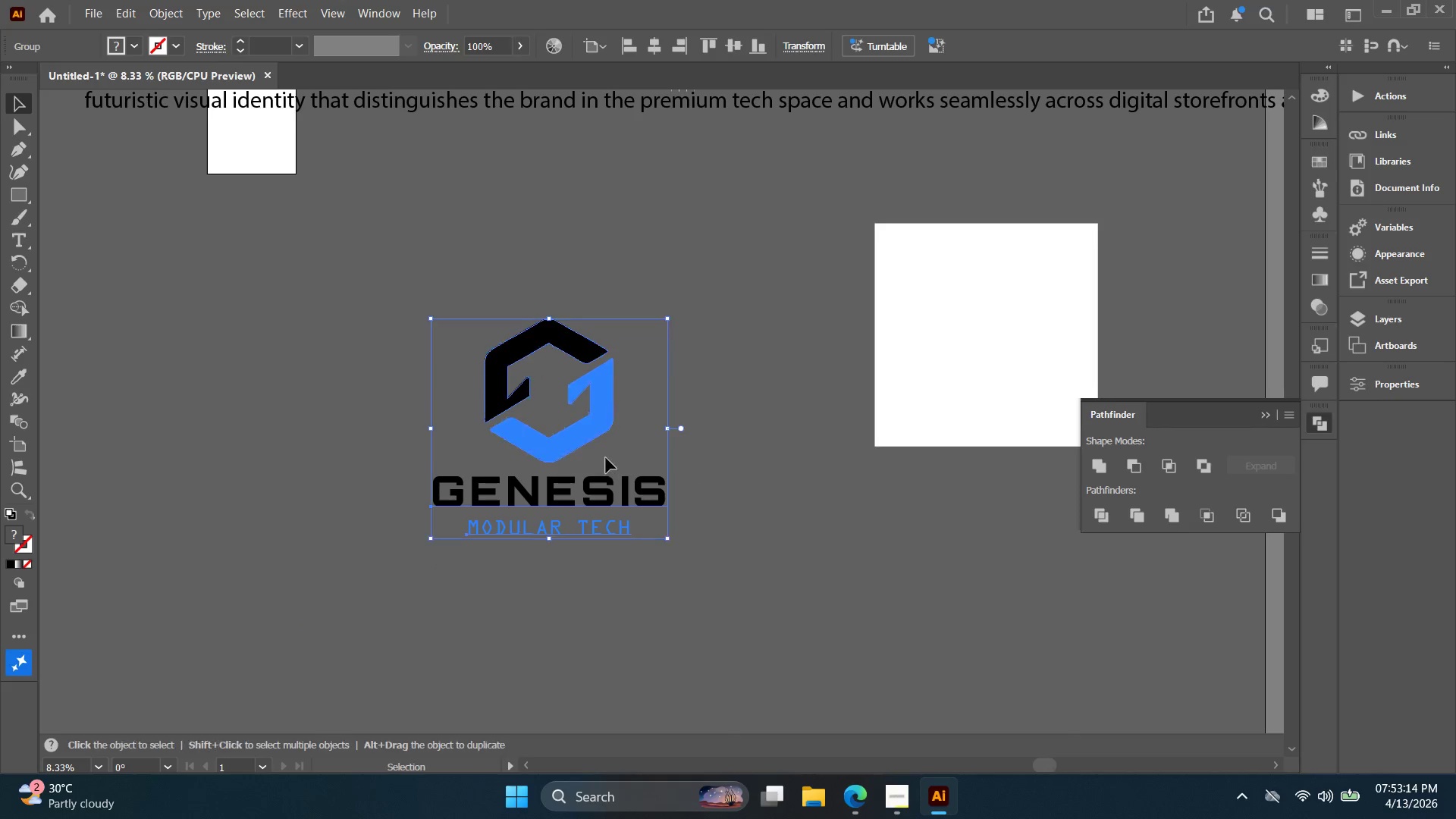 
scroll: coordinate [655, 488], scroll_direction: down, amount: 2.0
 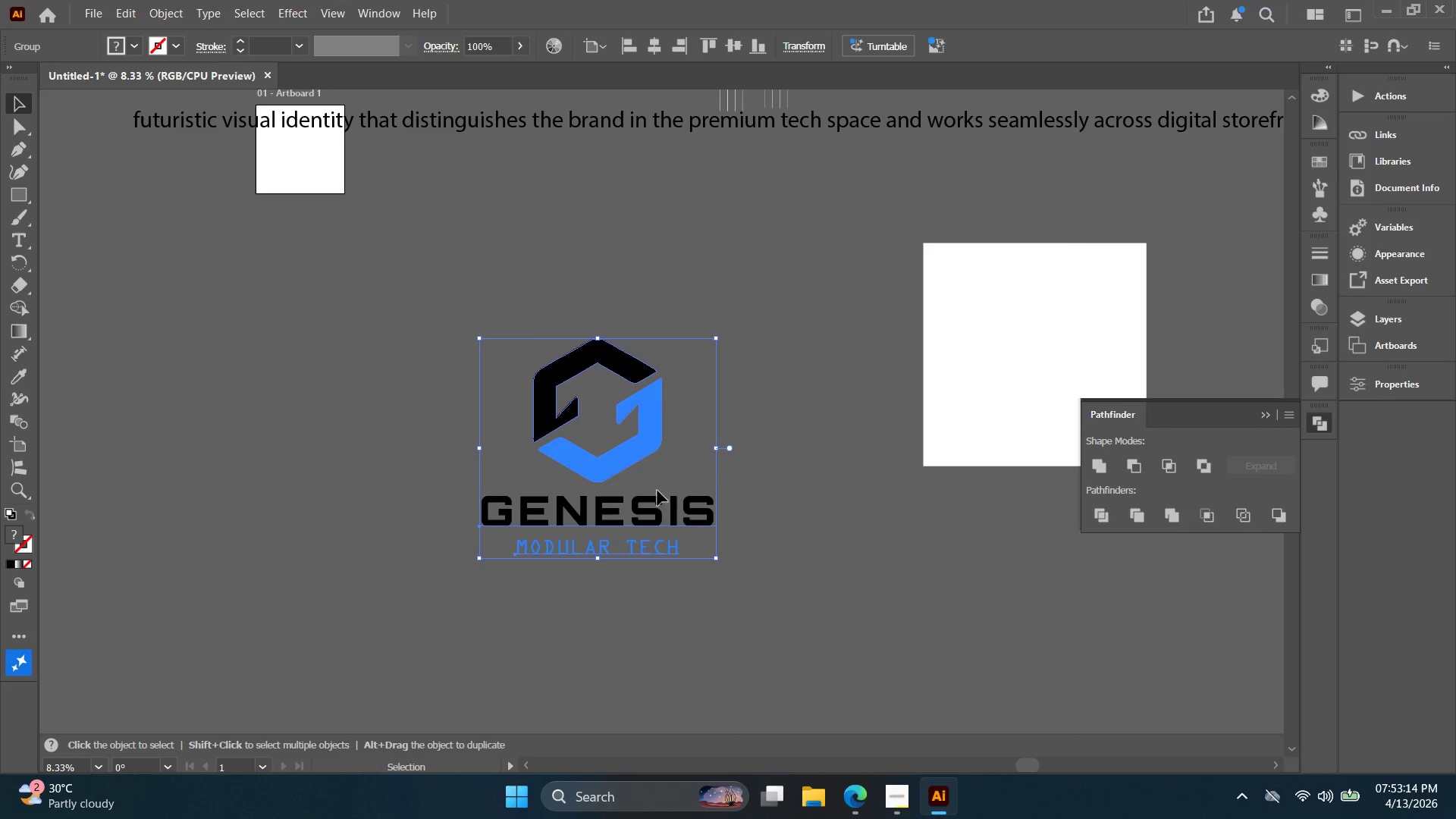 
hold_key(key=Space, duration=0.5)
 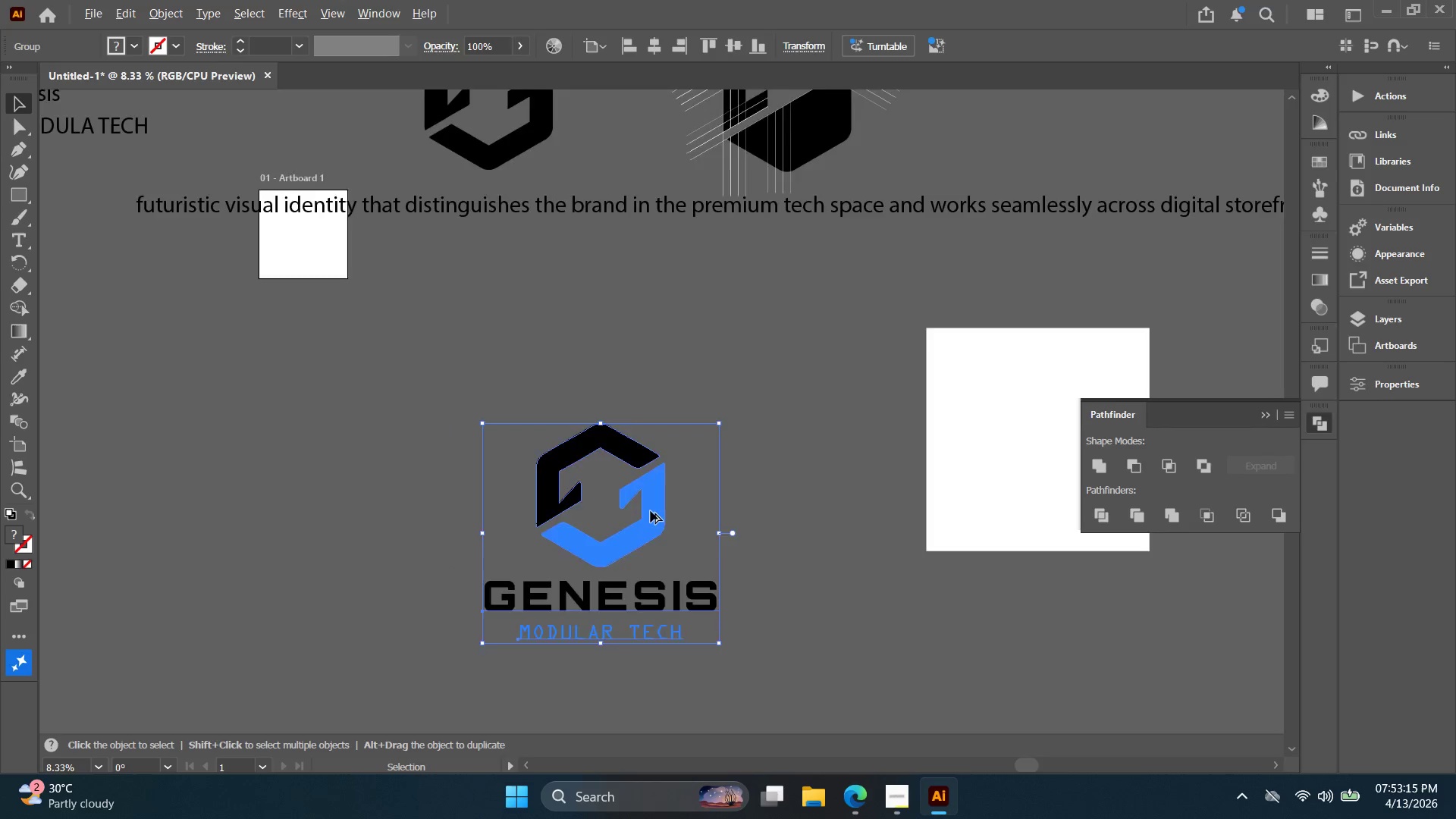 
left_click_drag(start_coordinate=[610, 466], to_coordinate=[661, 572])
 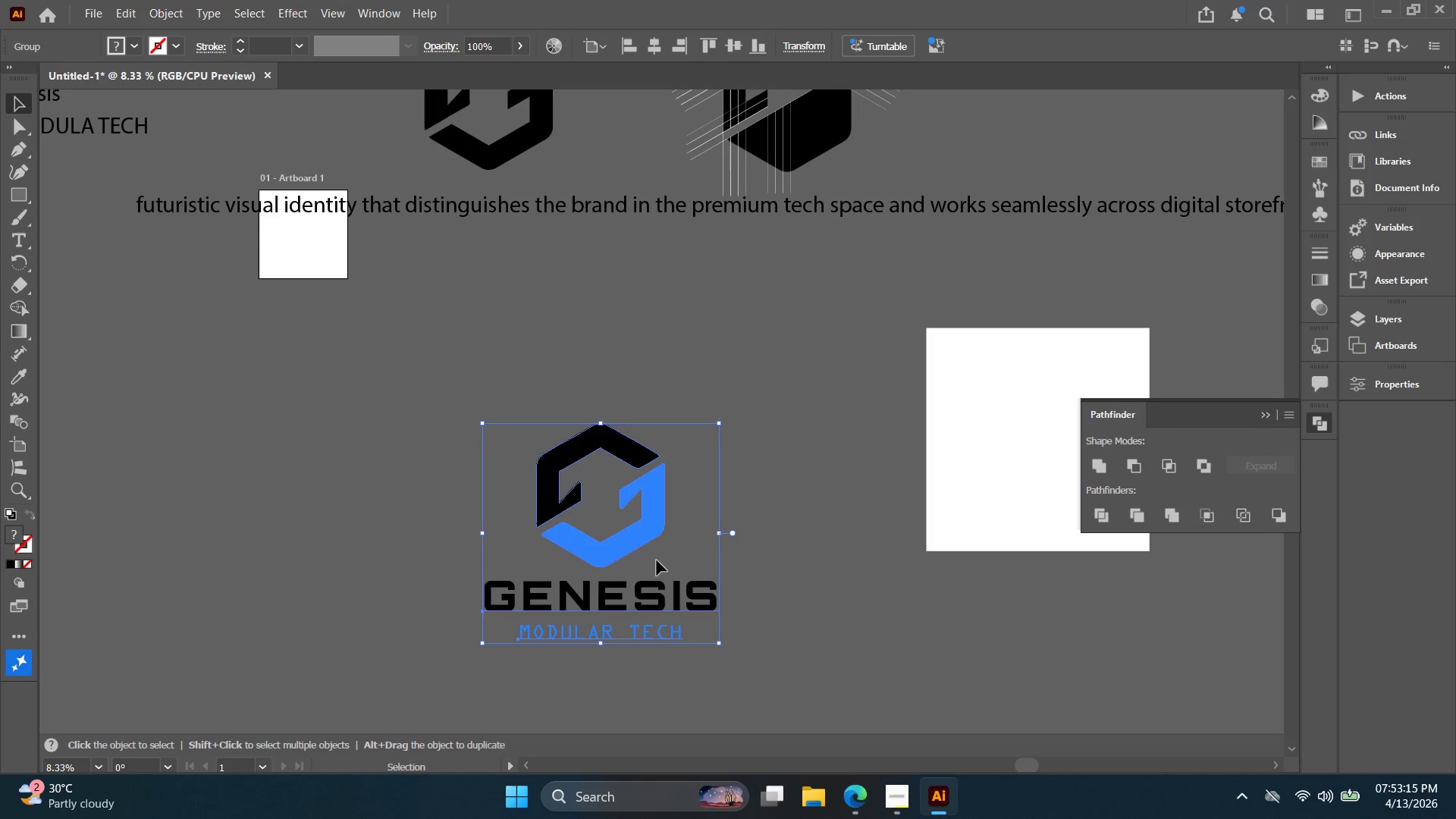 
key(Alt+AltLeft)
 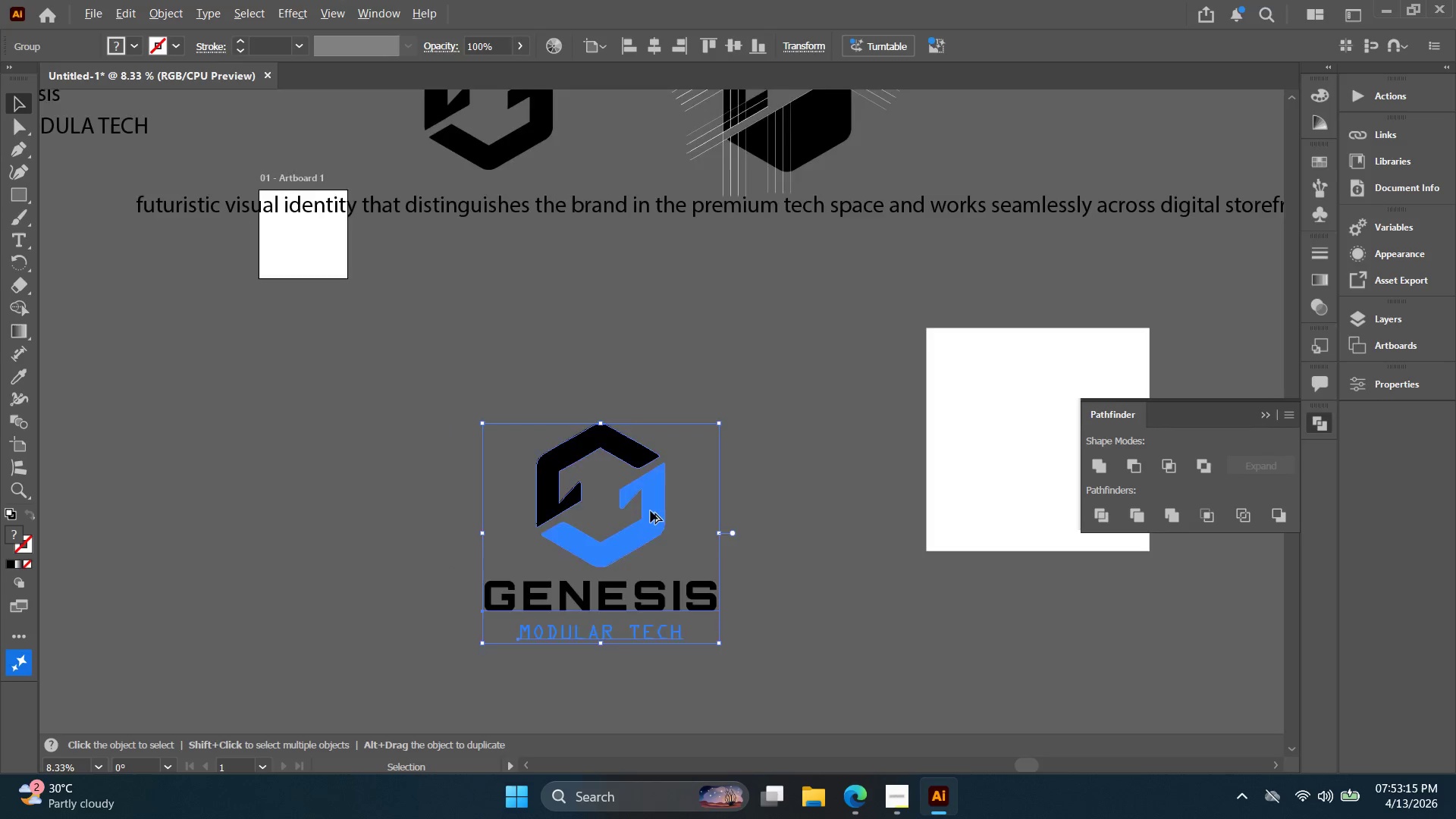 
scroll: coordinate [651, 511], scroll_direction: down, amount: 1.0
 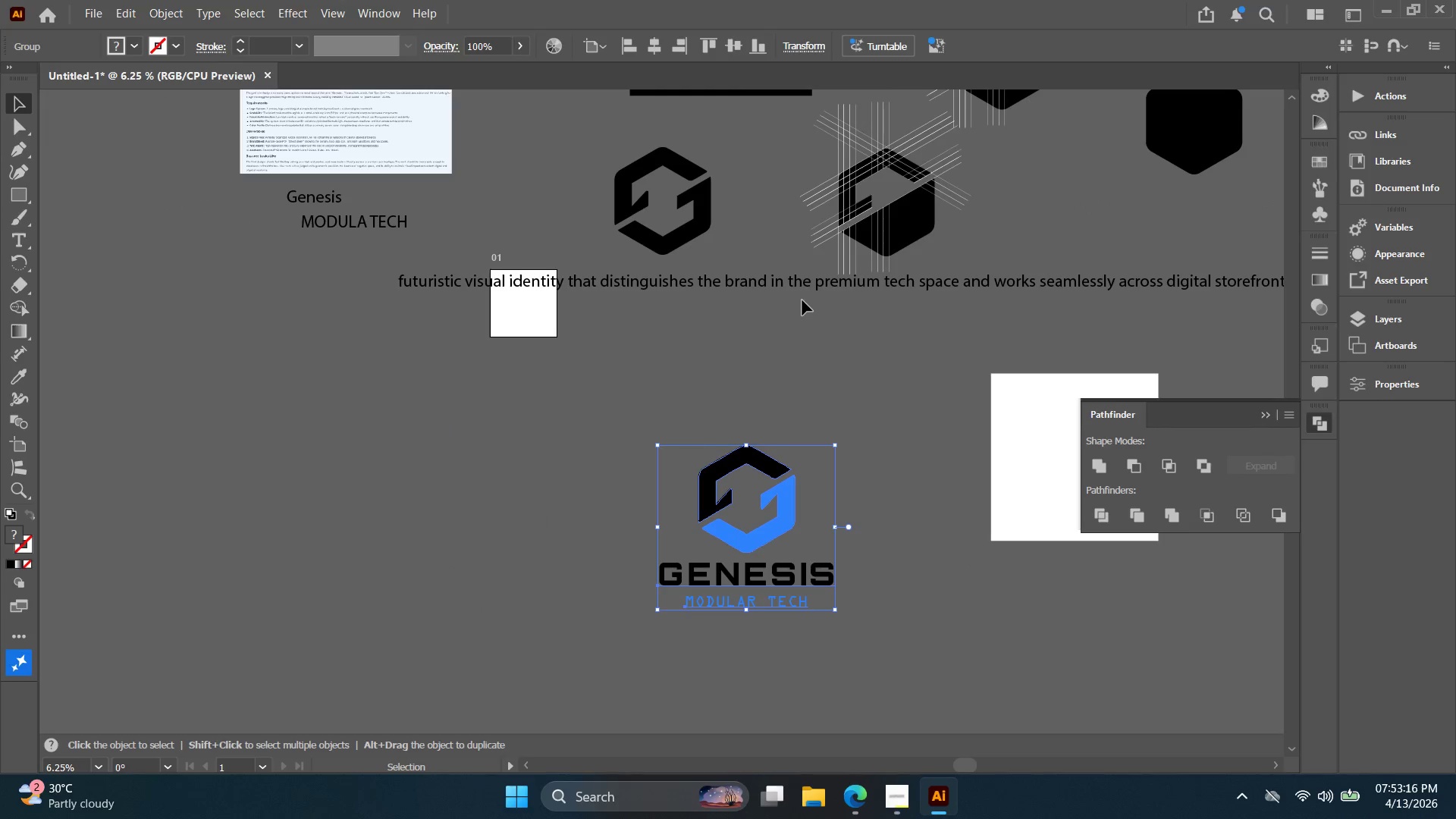 
left_click_drag(start_coordinate=[812, 289], to_coordinate=[668, 377])
 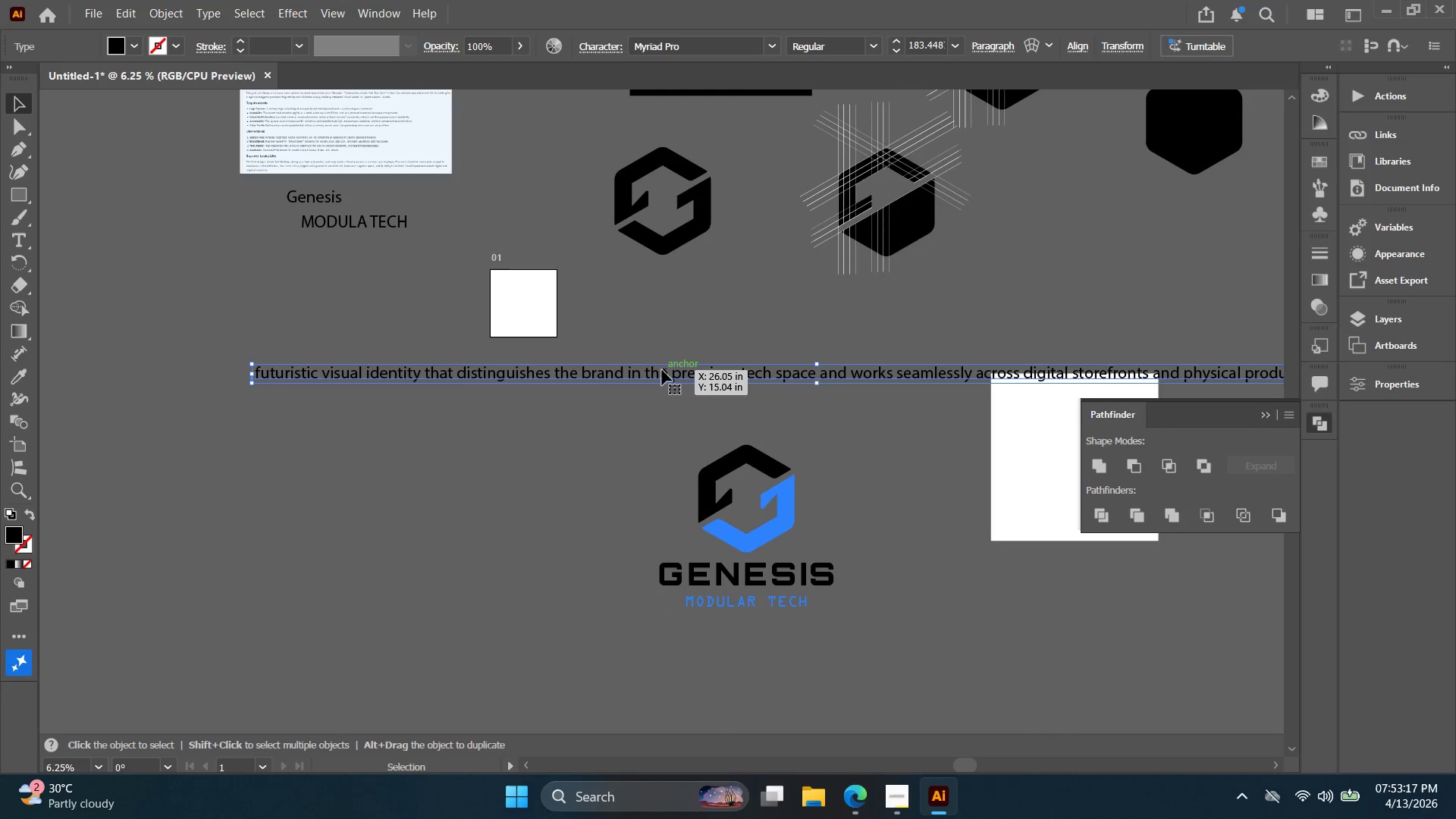 
key(Backspace)
 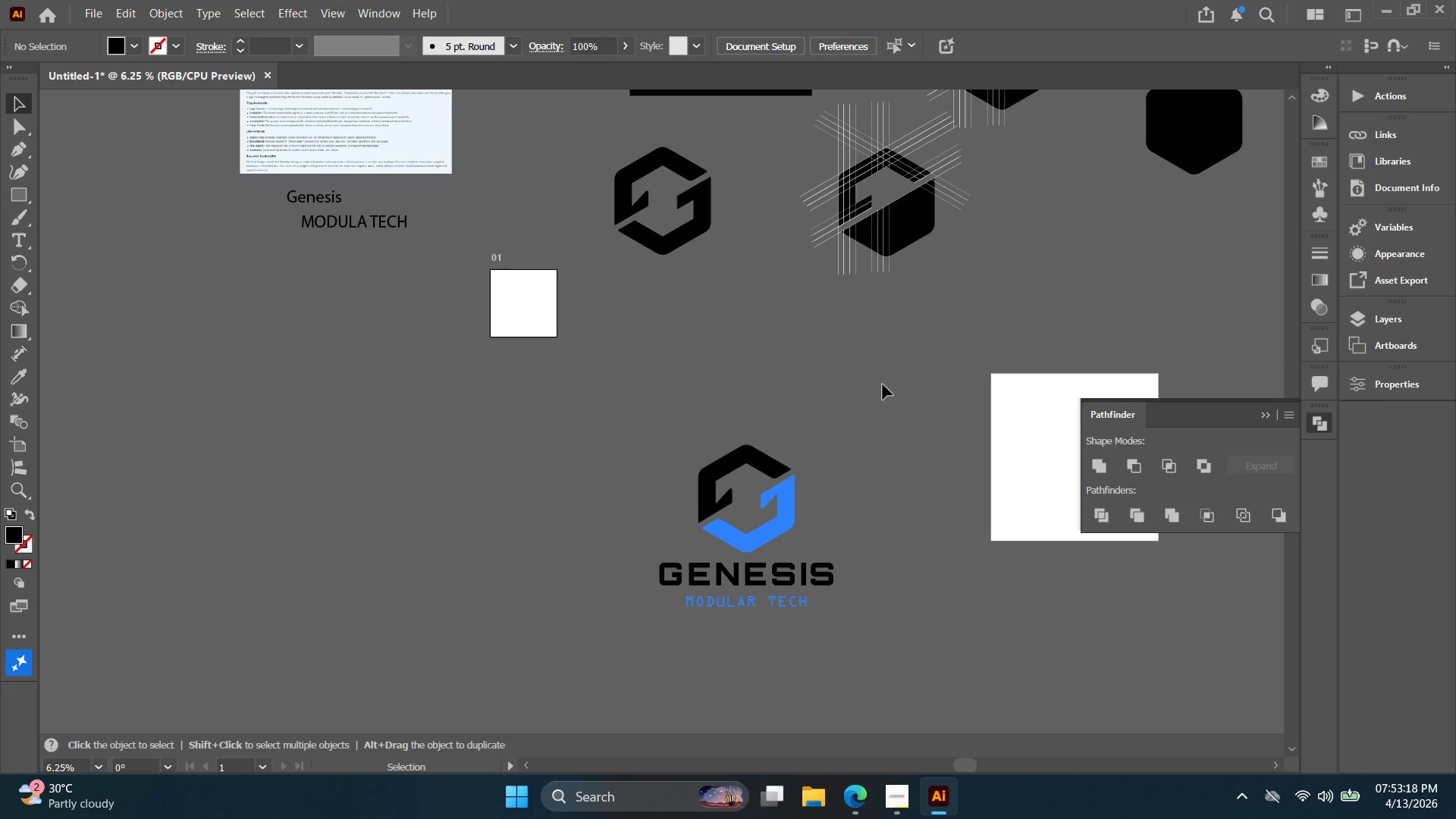 
hold_key(key=Space, duration=0.31)
 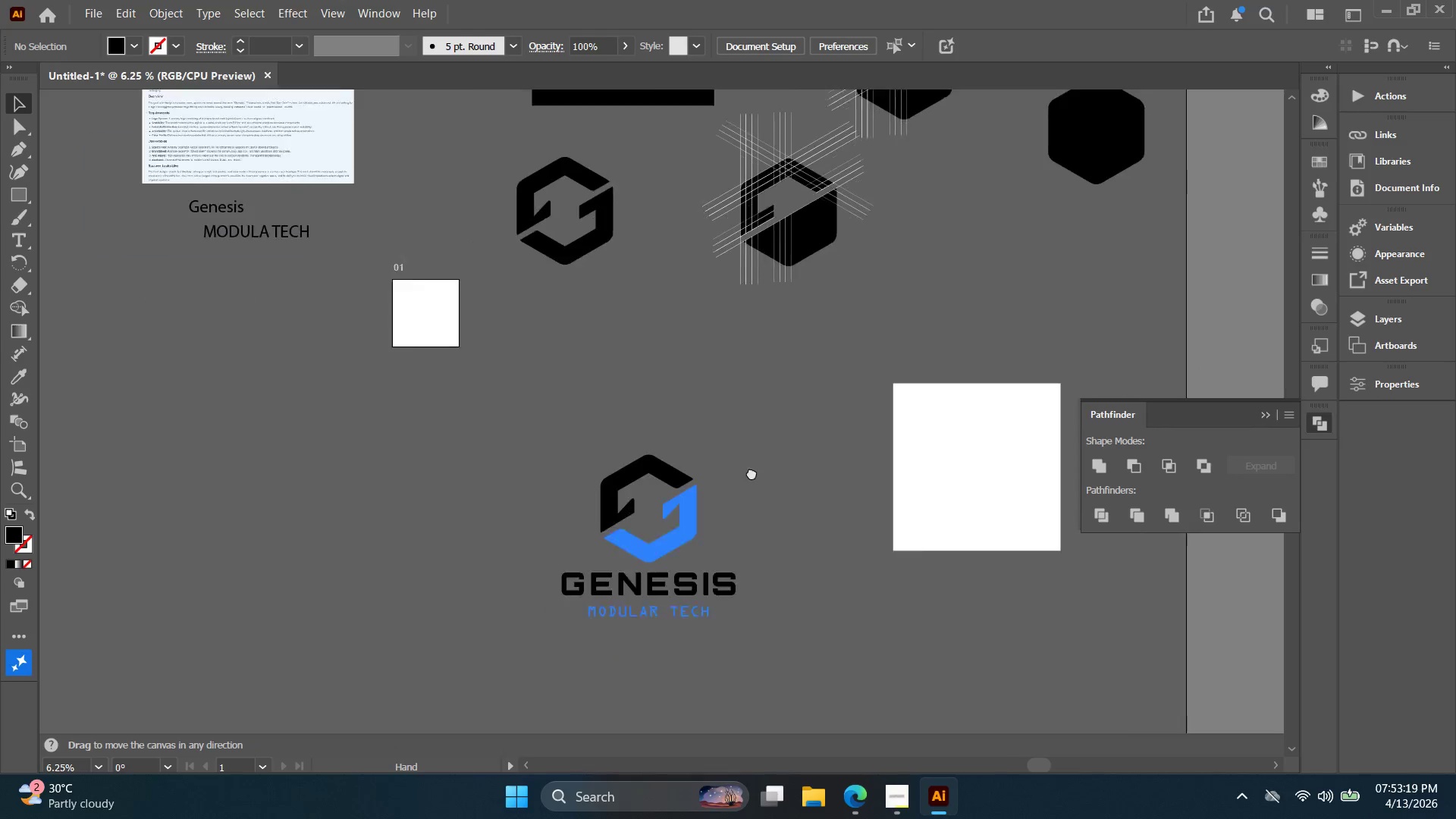 
left_click_drag(start_coordinate=[856, 400], to_coordinate=[698, 483])
 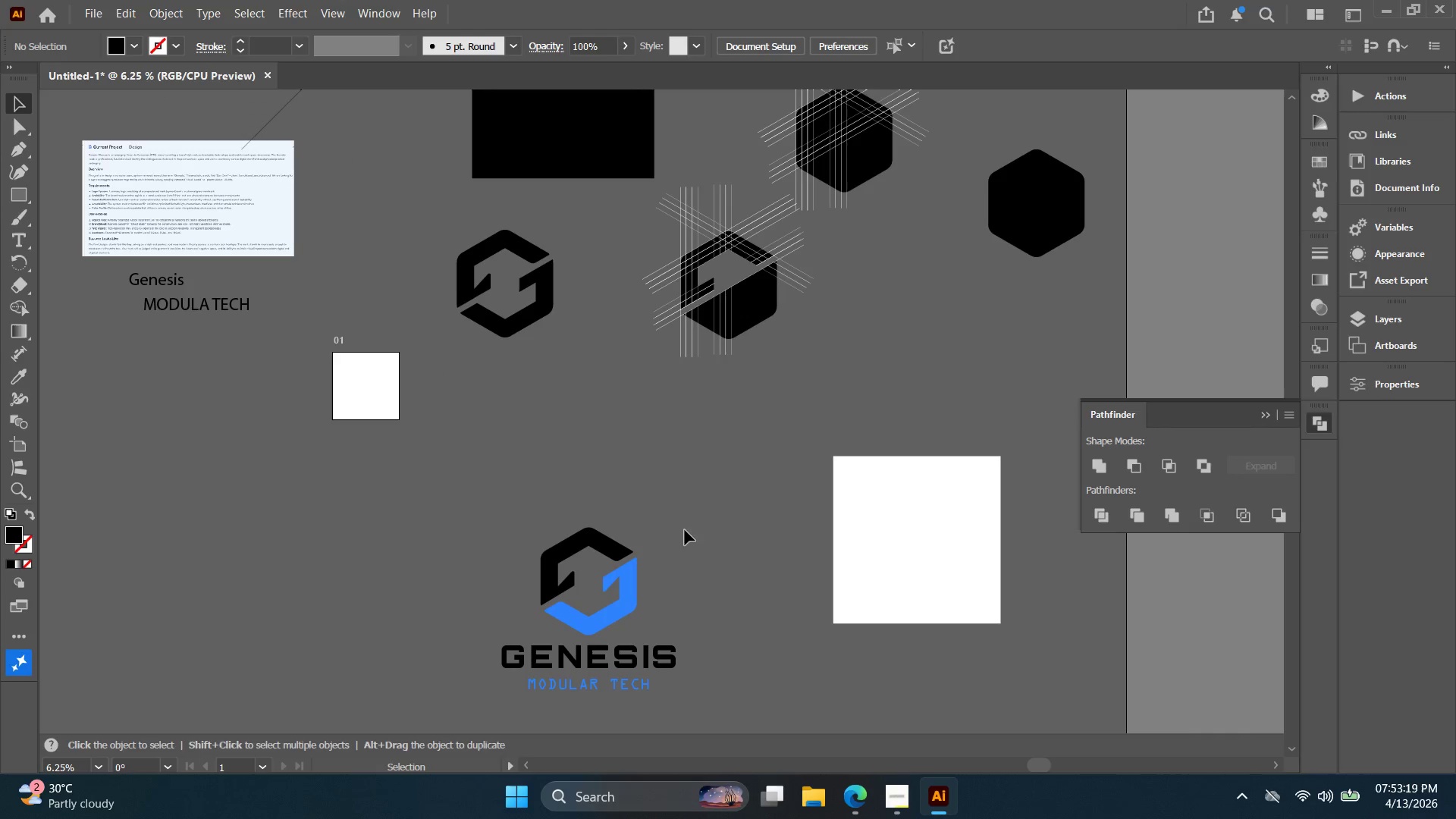 
hold_key(key=Space, duration=0.34)
 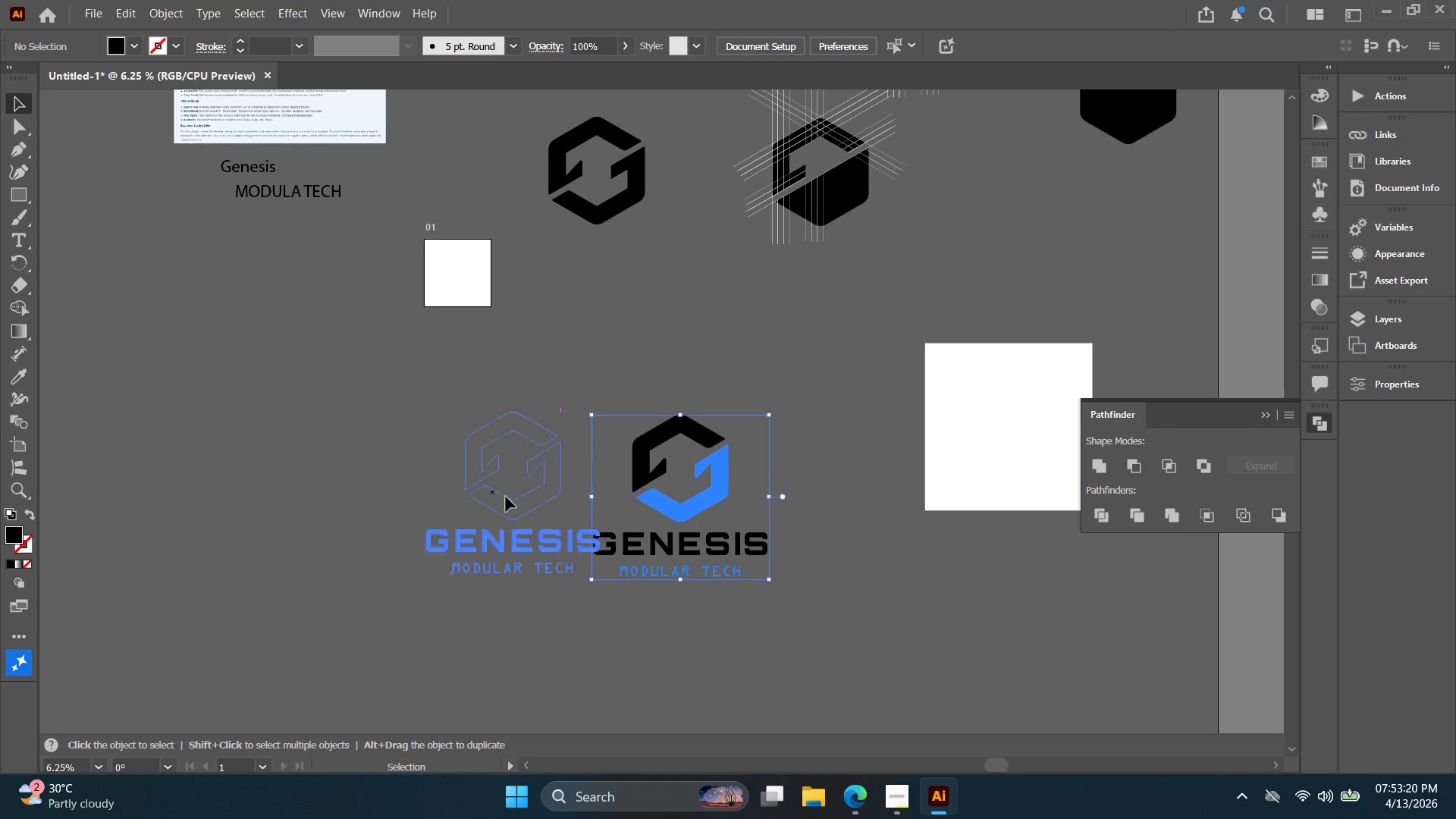 
left_click_drag(start_coordinate=[667, 574], to_coordinate=[758, 461])
 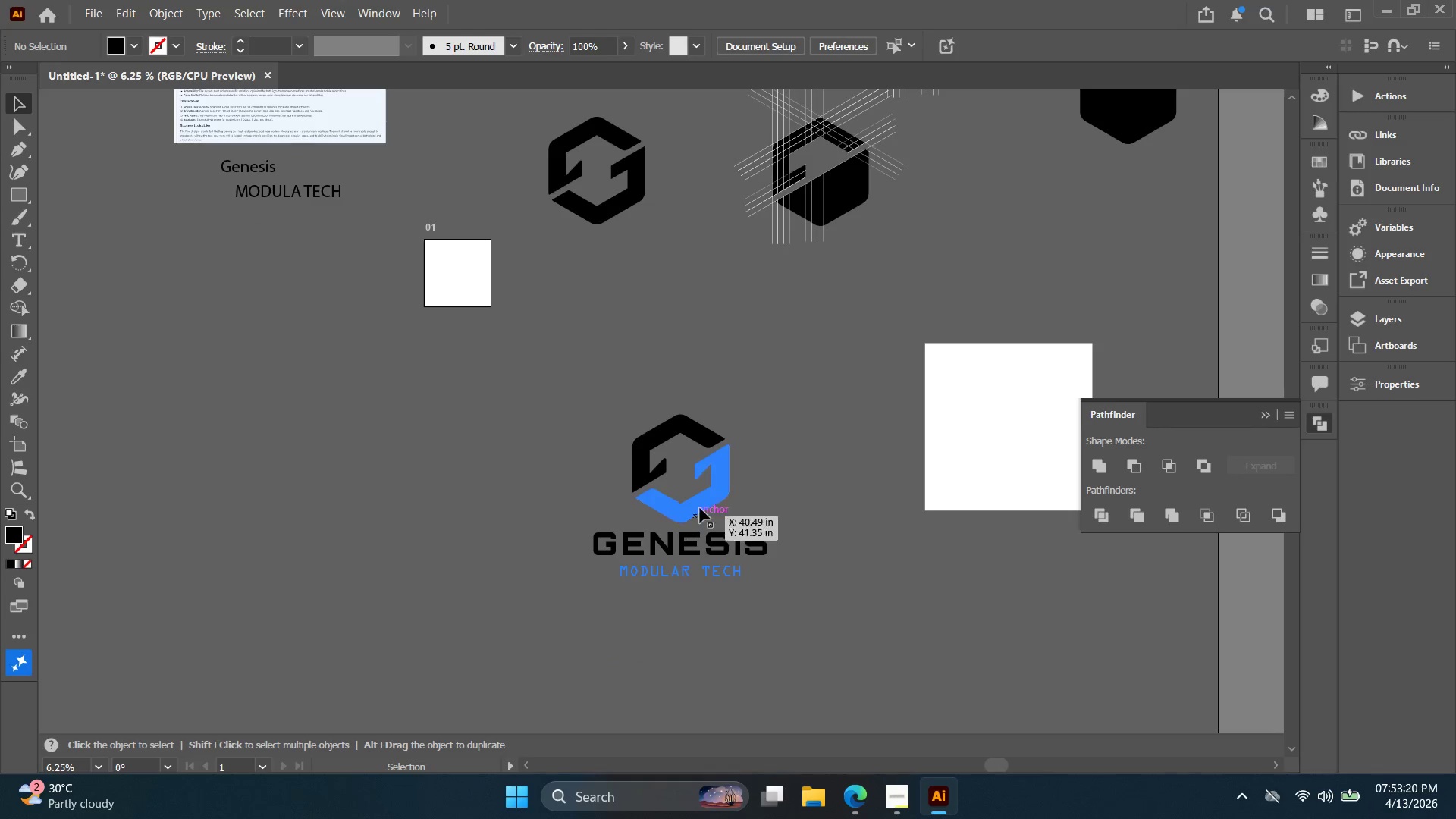 
left_click_drag(start_coordinate=[701, 504], to_coordinate=[447, 488])
 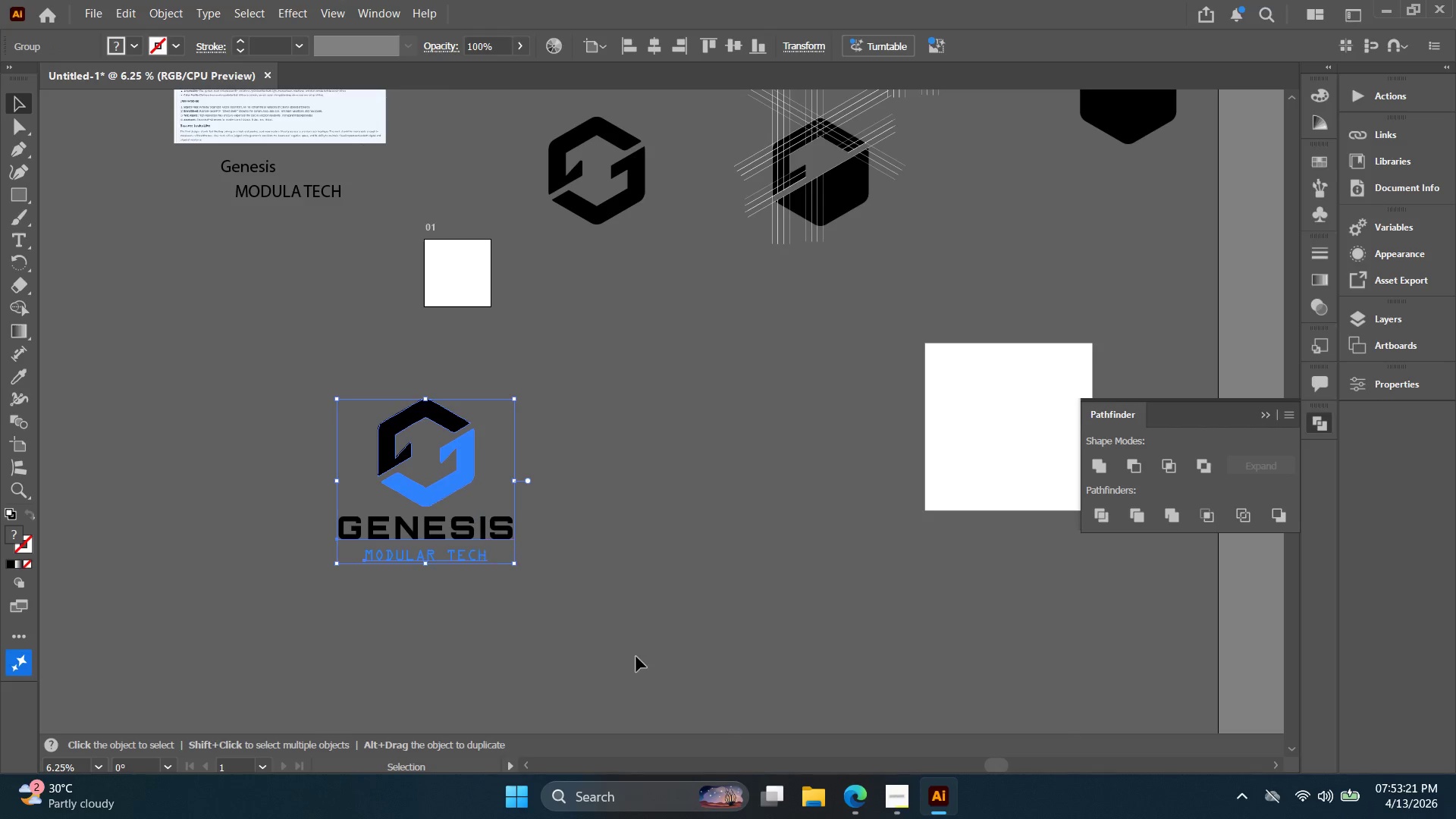 
left_click([639, 654])
 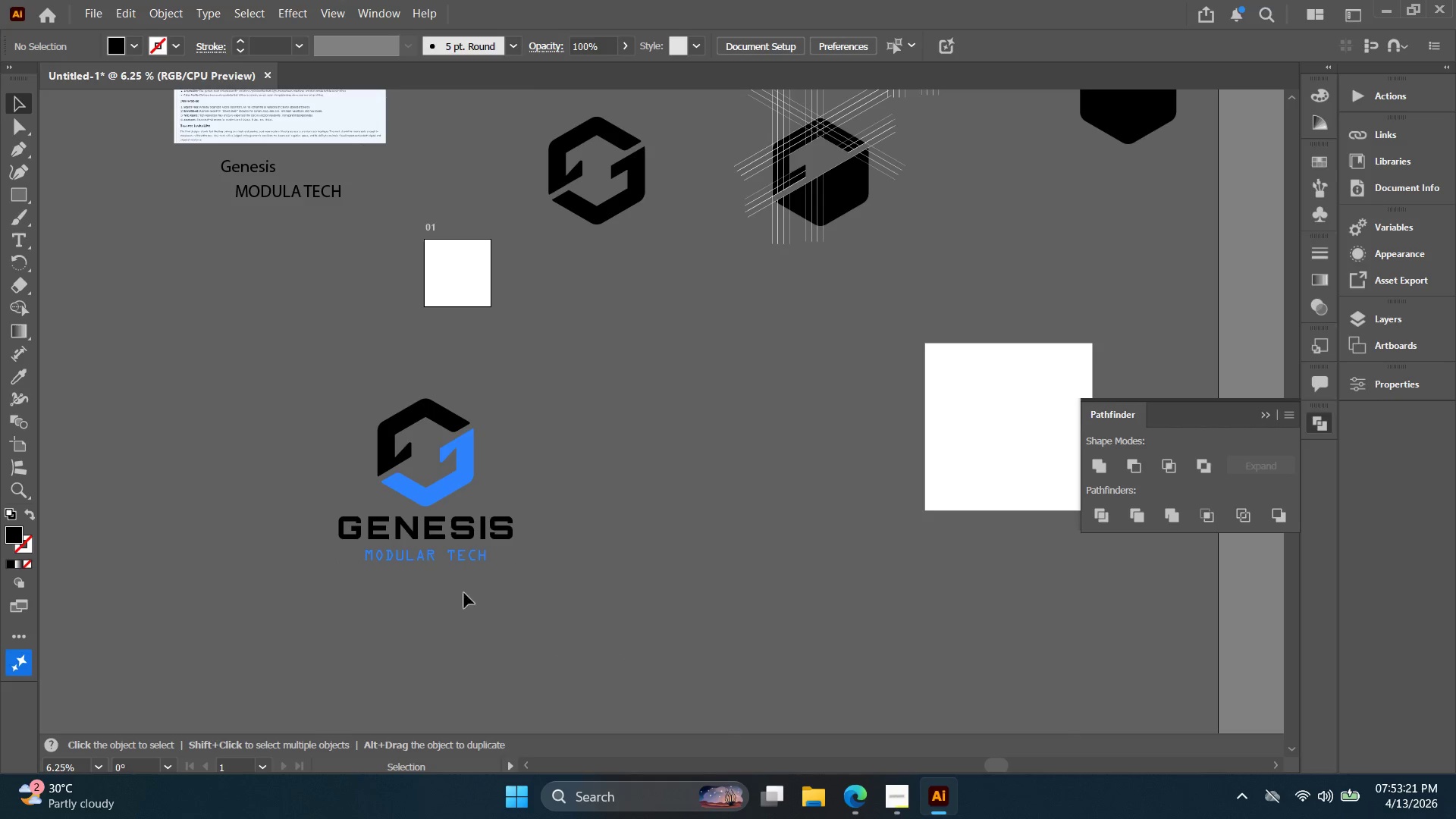 
key(Alt+AltLeft)
 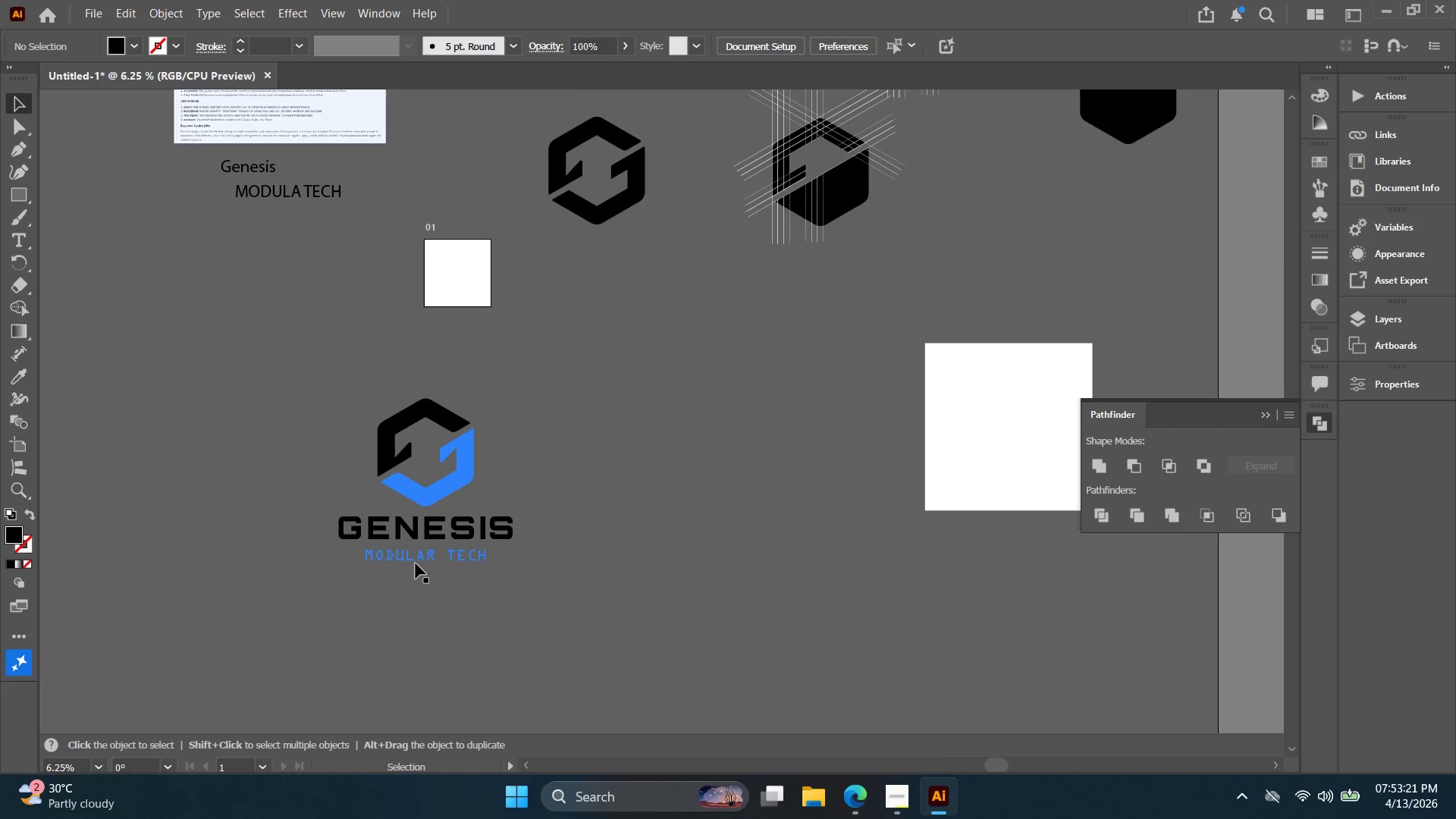 
scroll: coordinate [415, 562], scroll_direction: up, amount: 2.0
 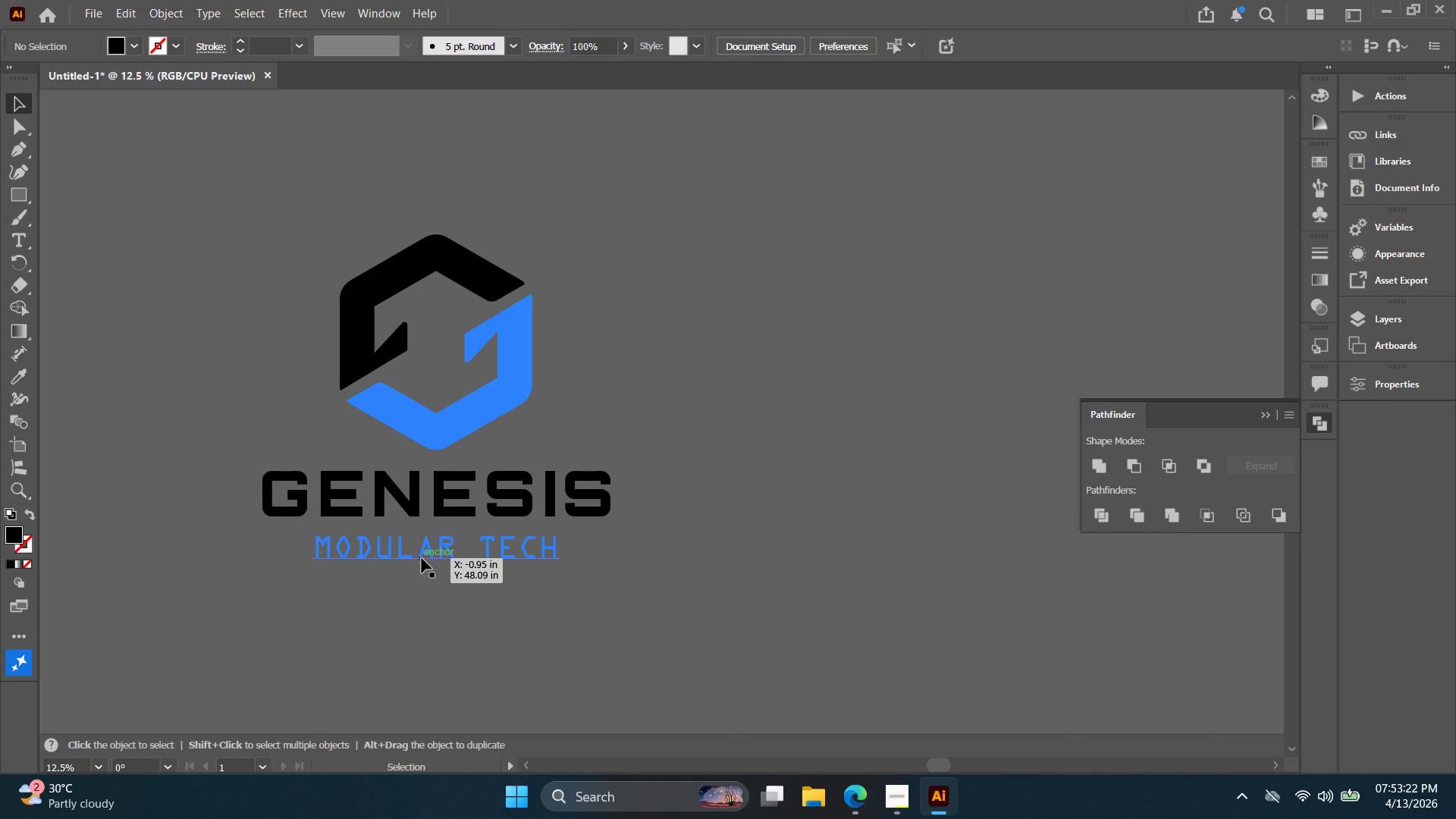 
hold_key(key=AltLeft, duration=0.72)
left_click_drag(start_coordinate=[438, 509], to_coordinate=[934, 505])
 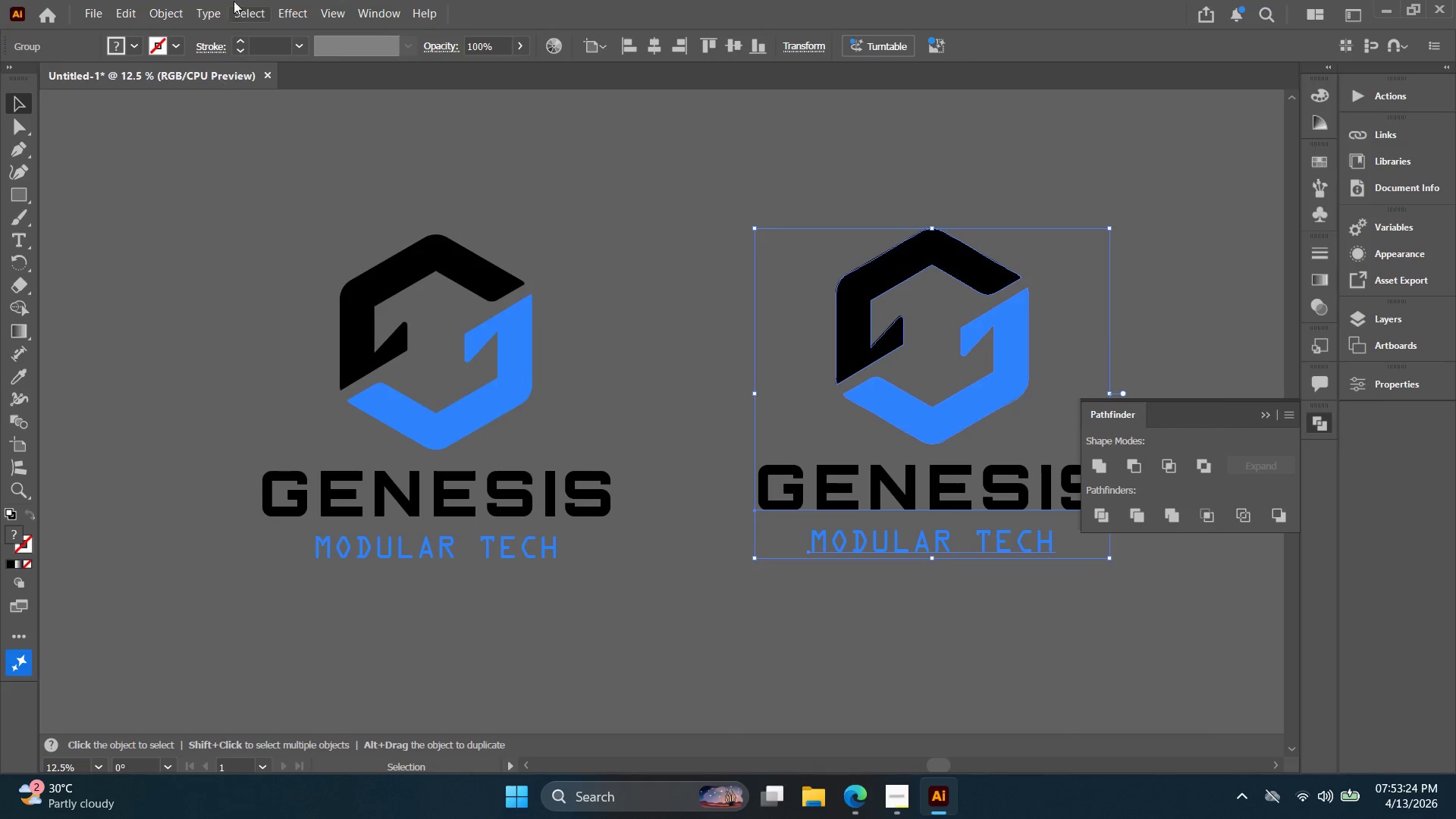 
left_click([177, 12])
 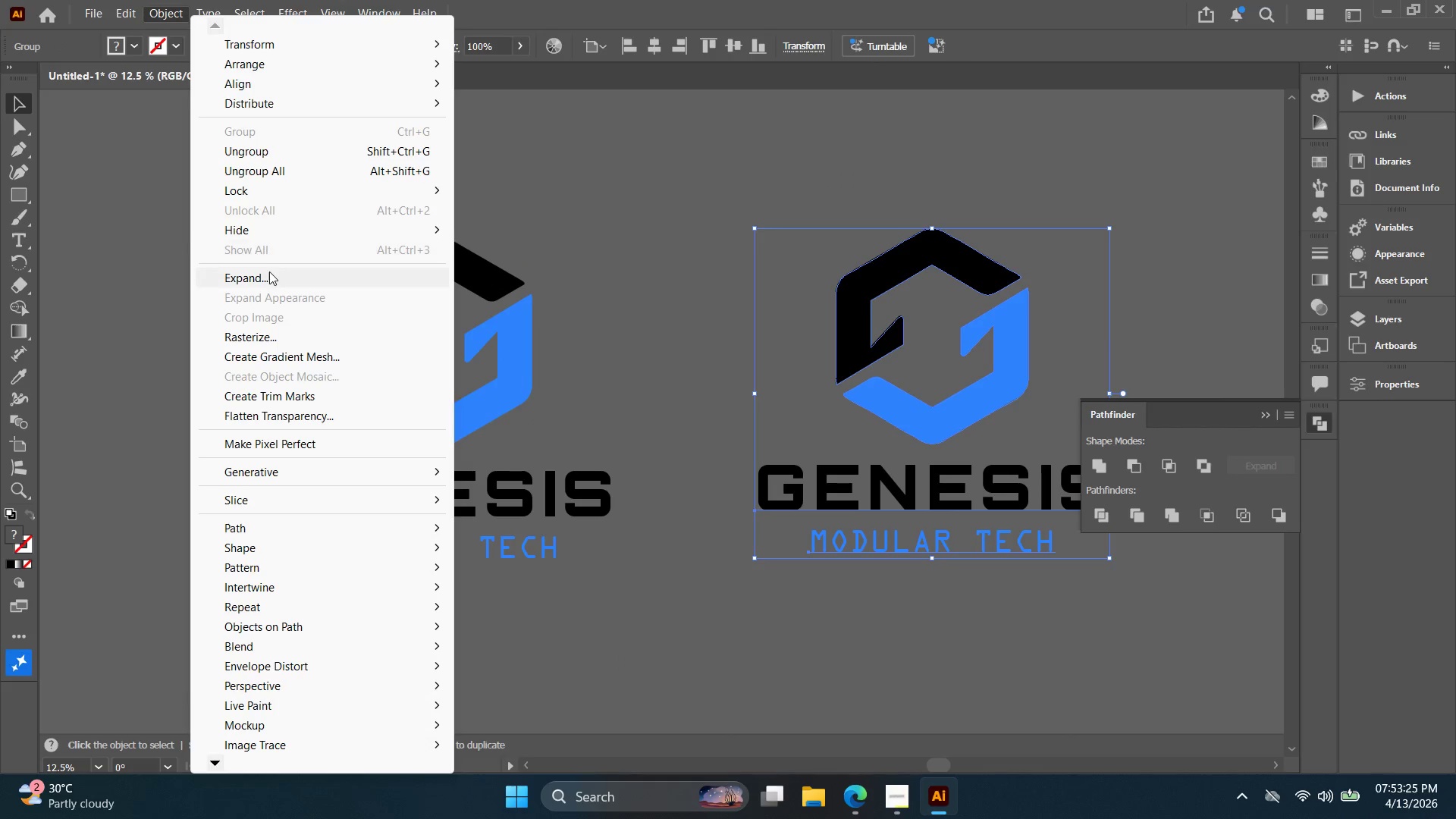 
left_click([270, 275])
 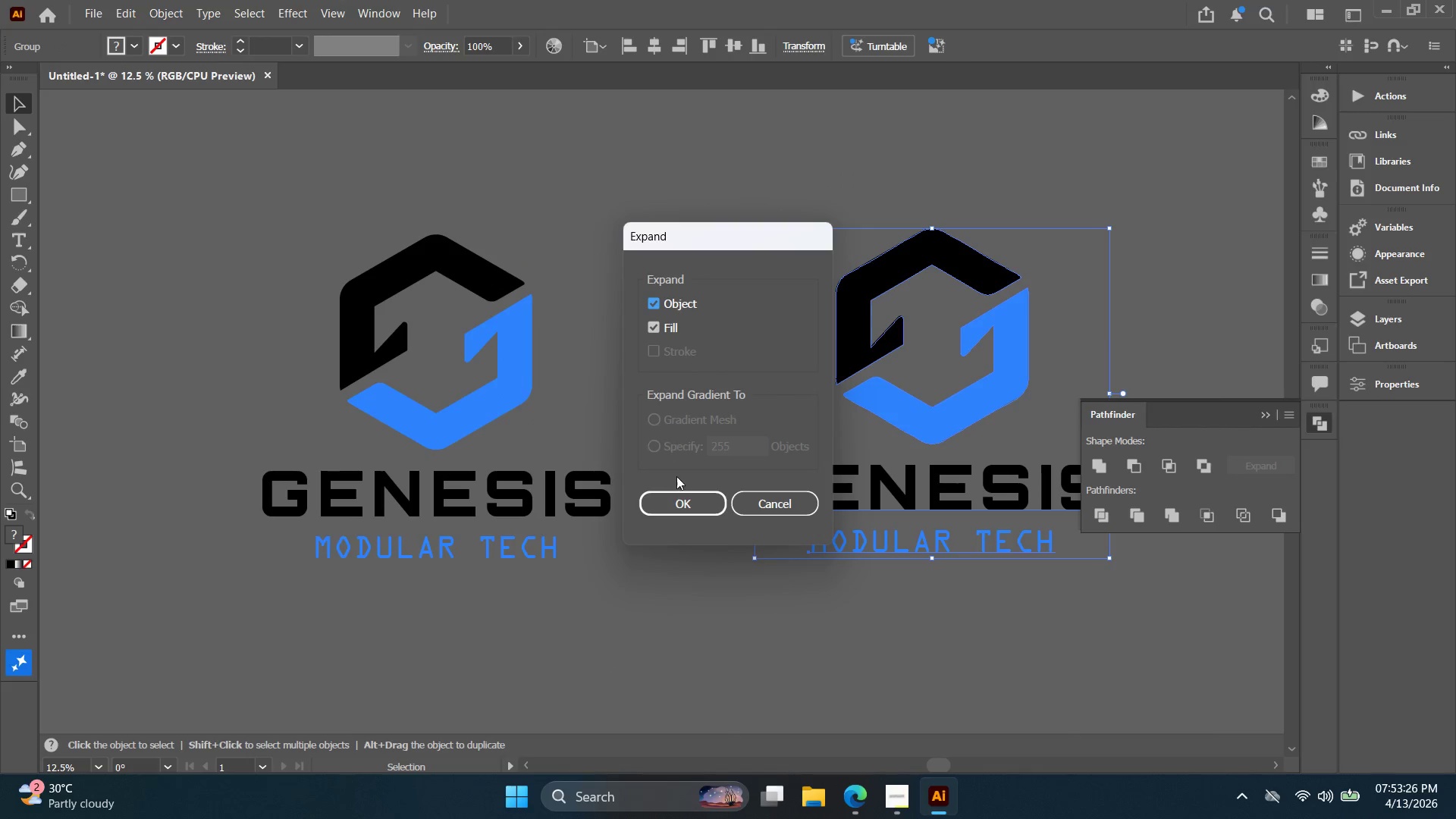 
left_click([676, 515])
 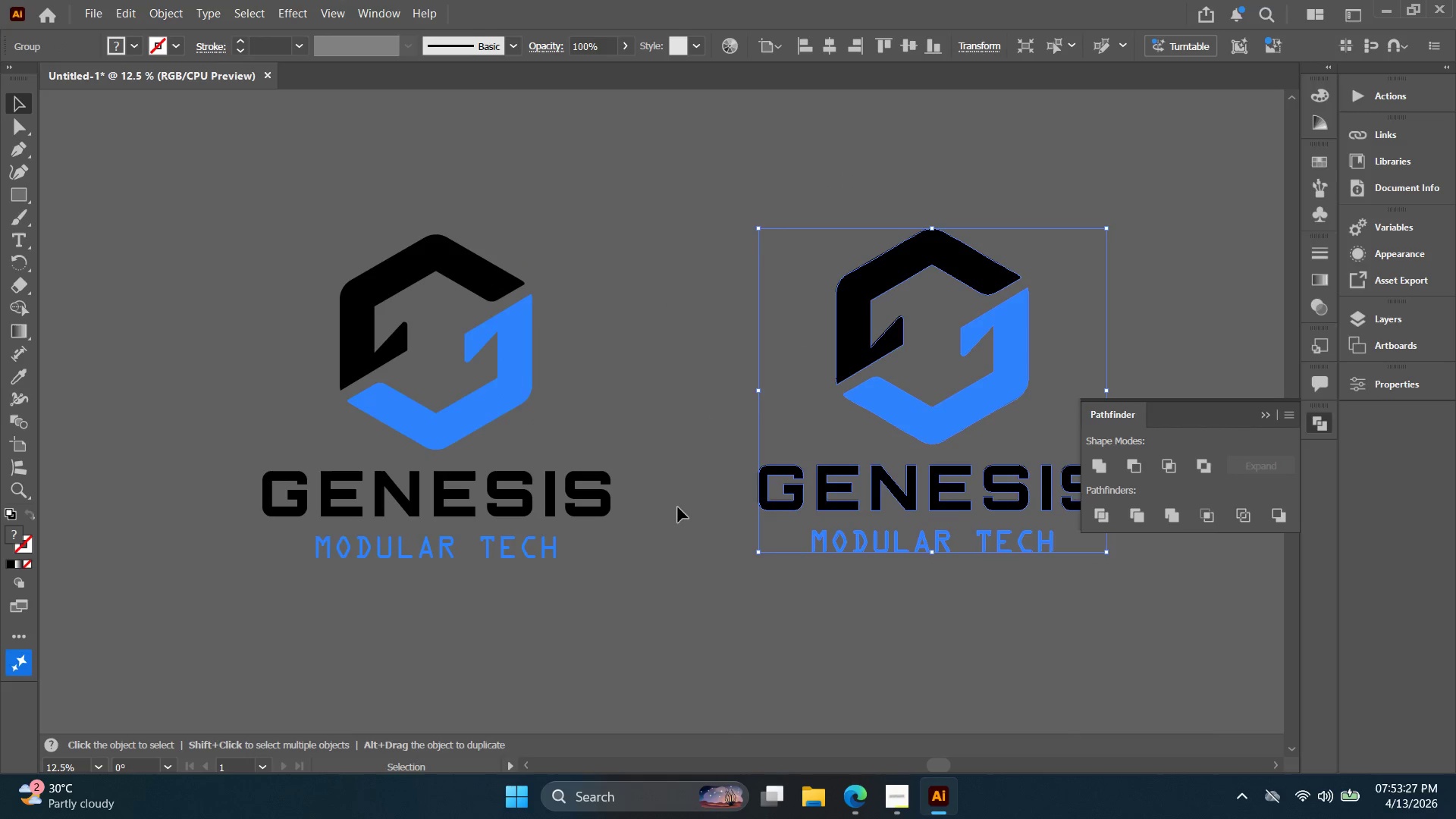 
hold_key(key=Space, duration=0.34)
 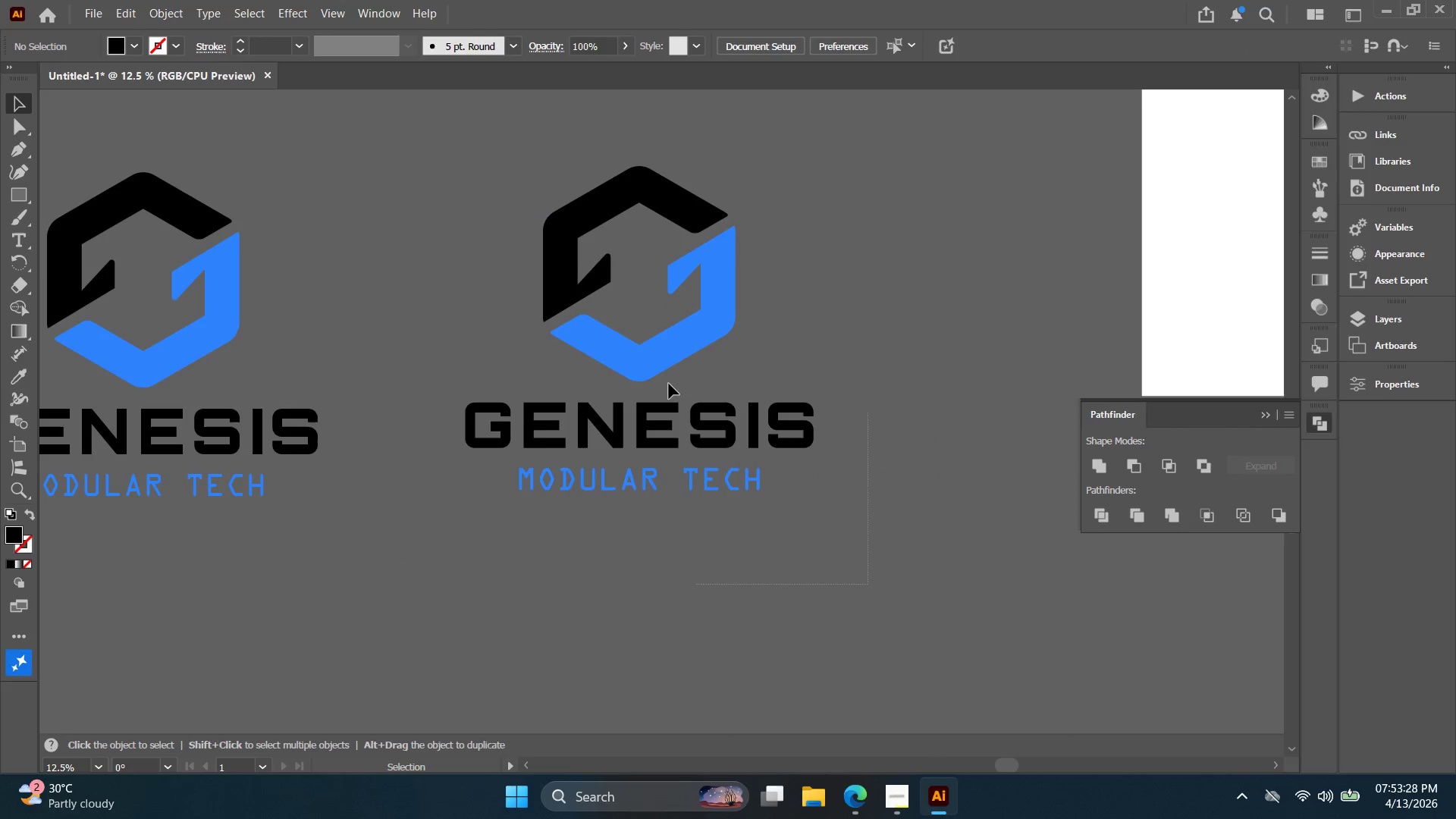 
left_click_drag(start_coordinate=[748, 516], to_coordinate=[455, 453])
 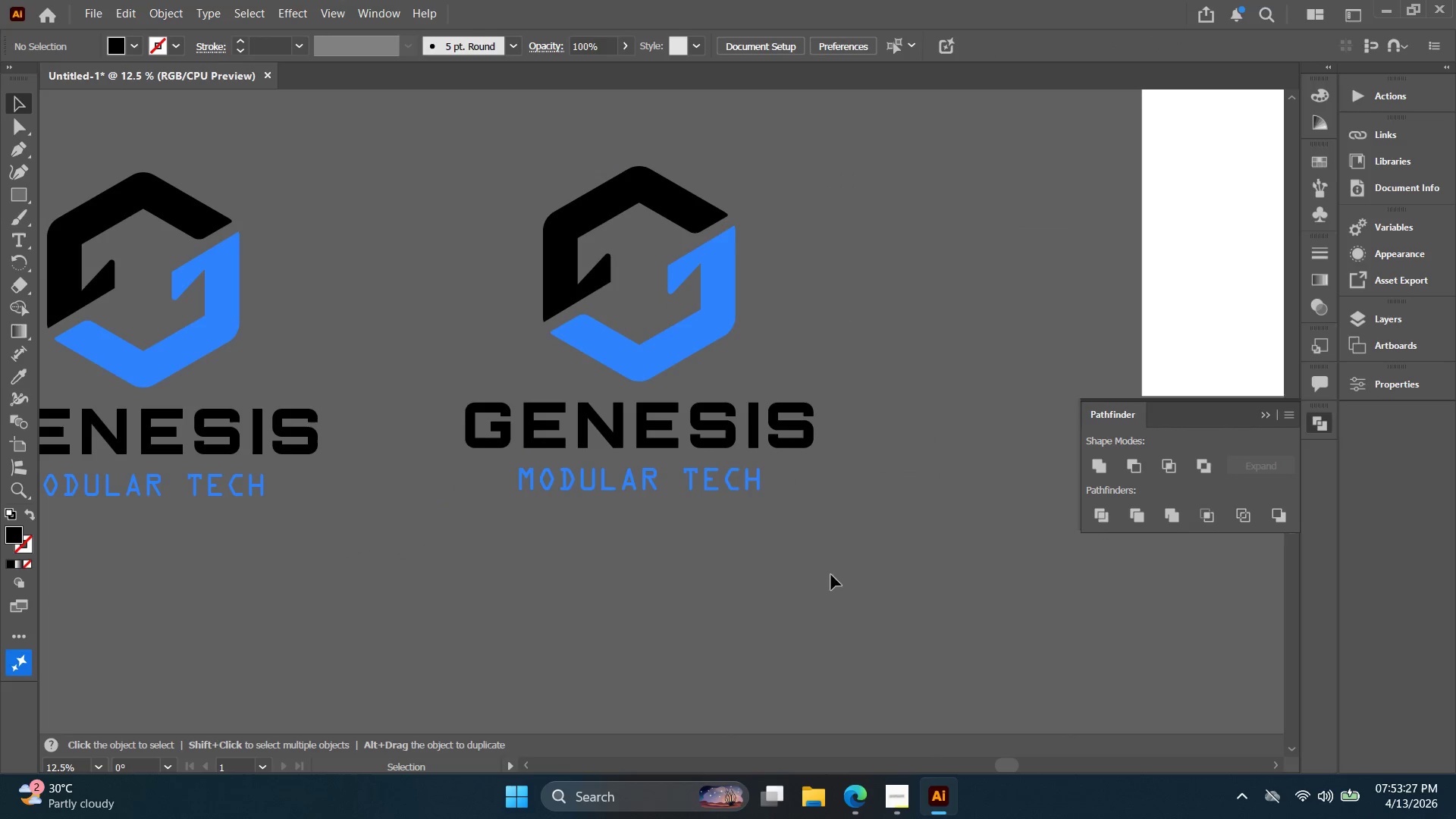 
left_click_drag(start_coordinate=[868, 584], to_coordinate=[582, 298])
 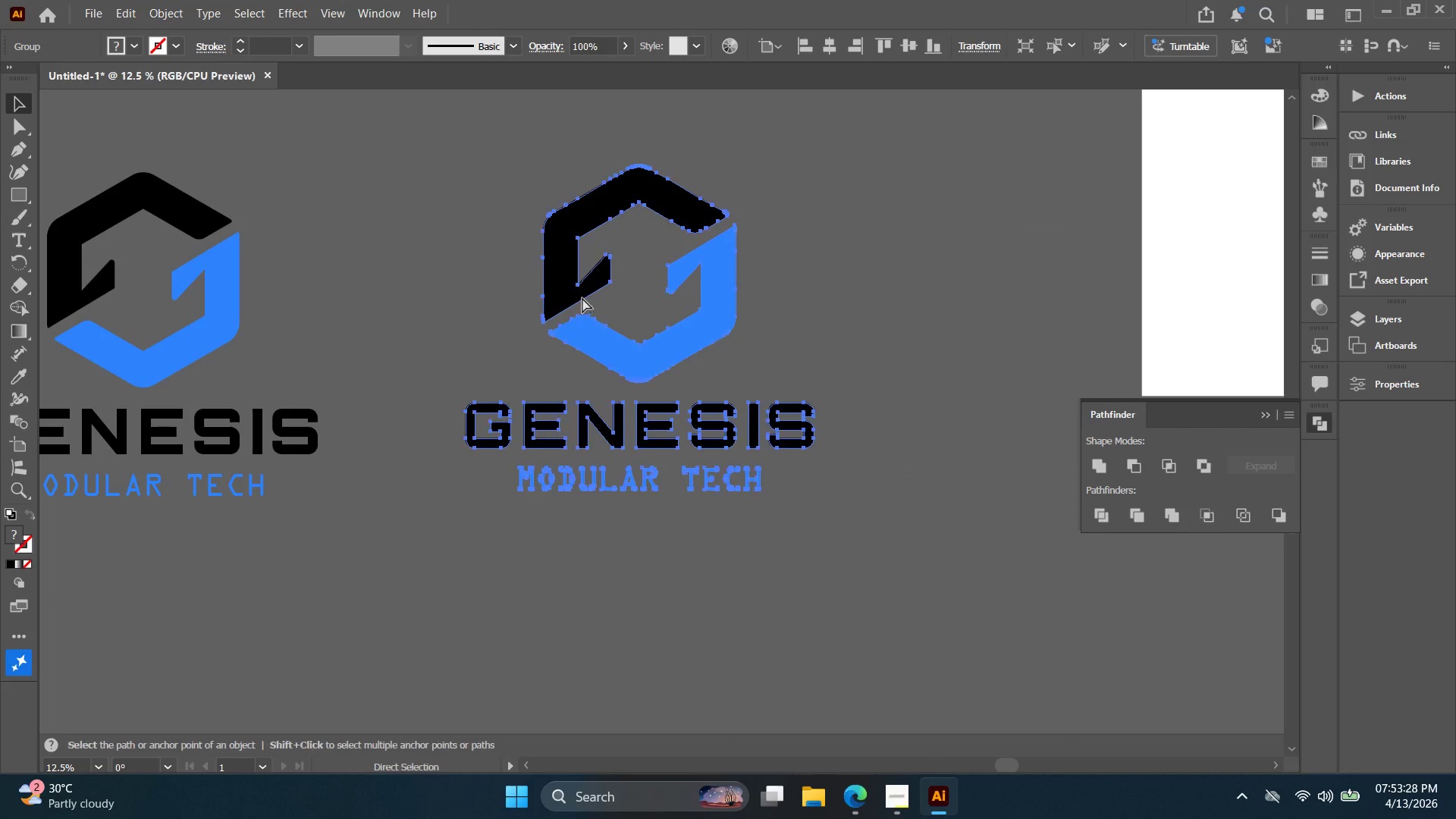 
key(Control+C)
 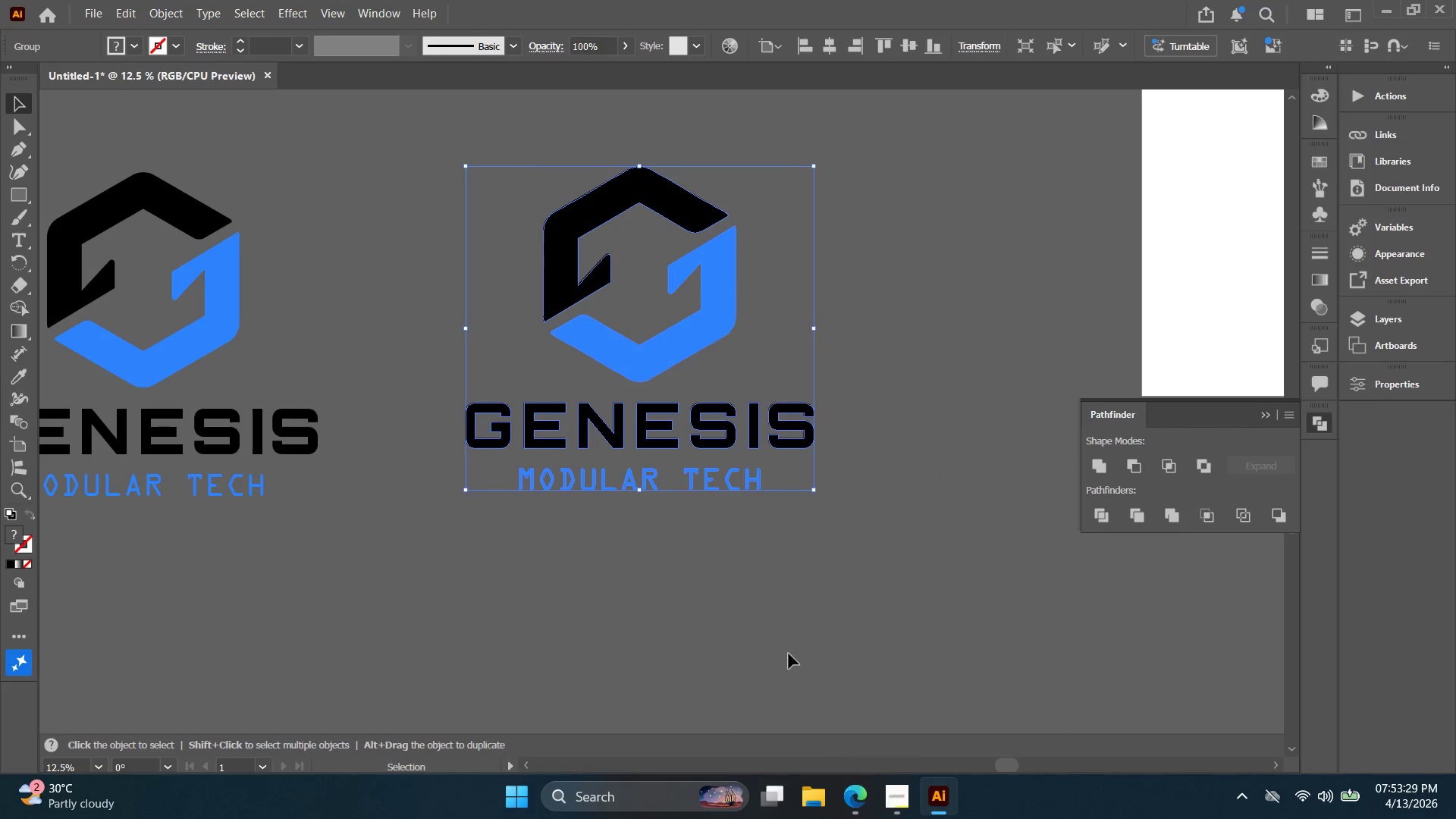 
hold_key(key=Space, duration=0.34)
 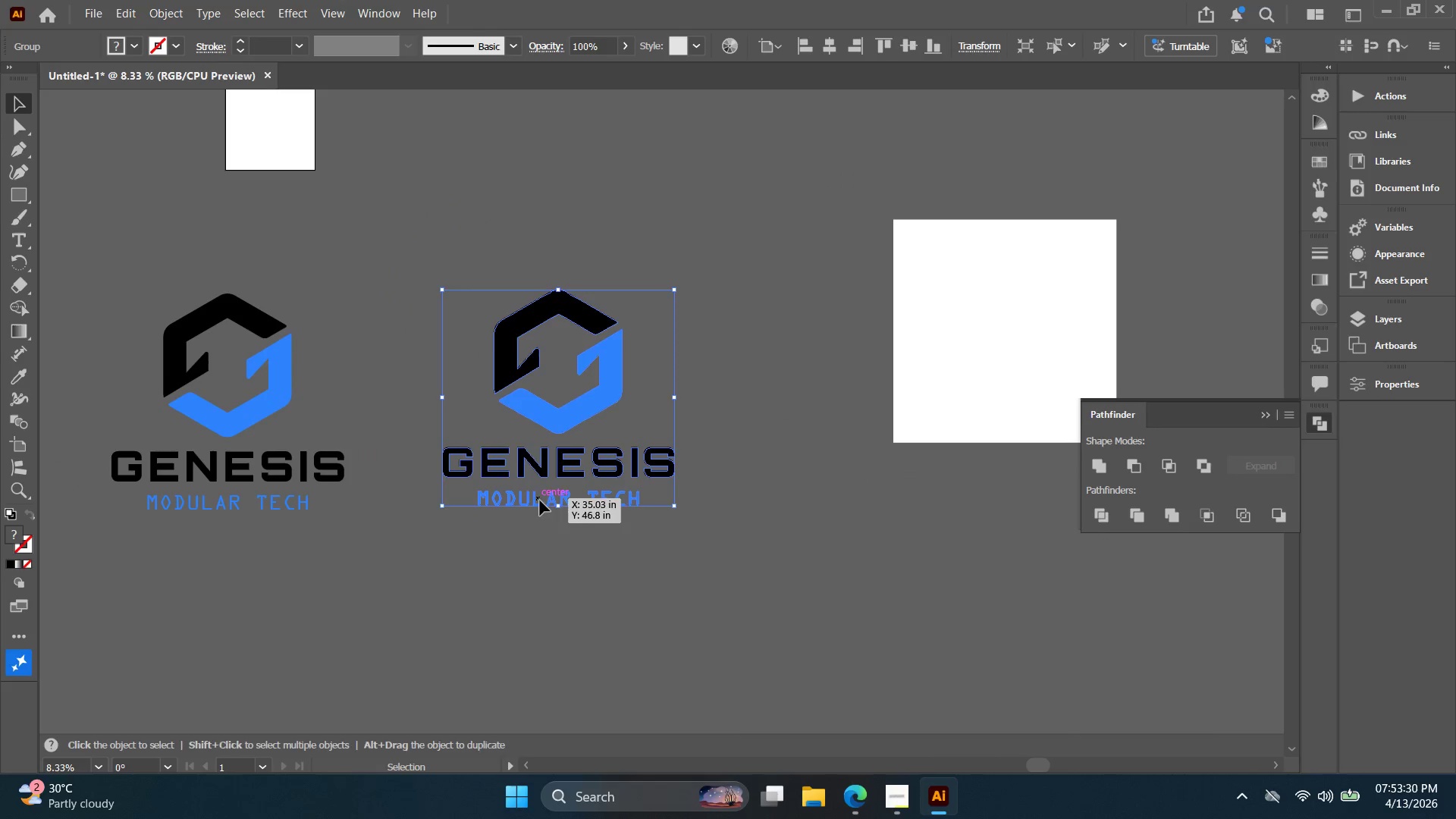 
left_click_drag(start_coordinate=[758, 628], to_coordinate=[592, 648])
 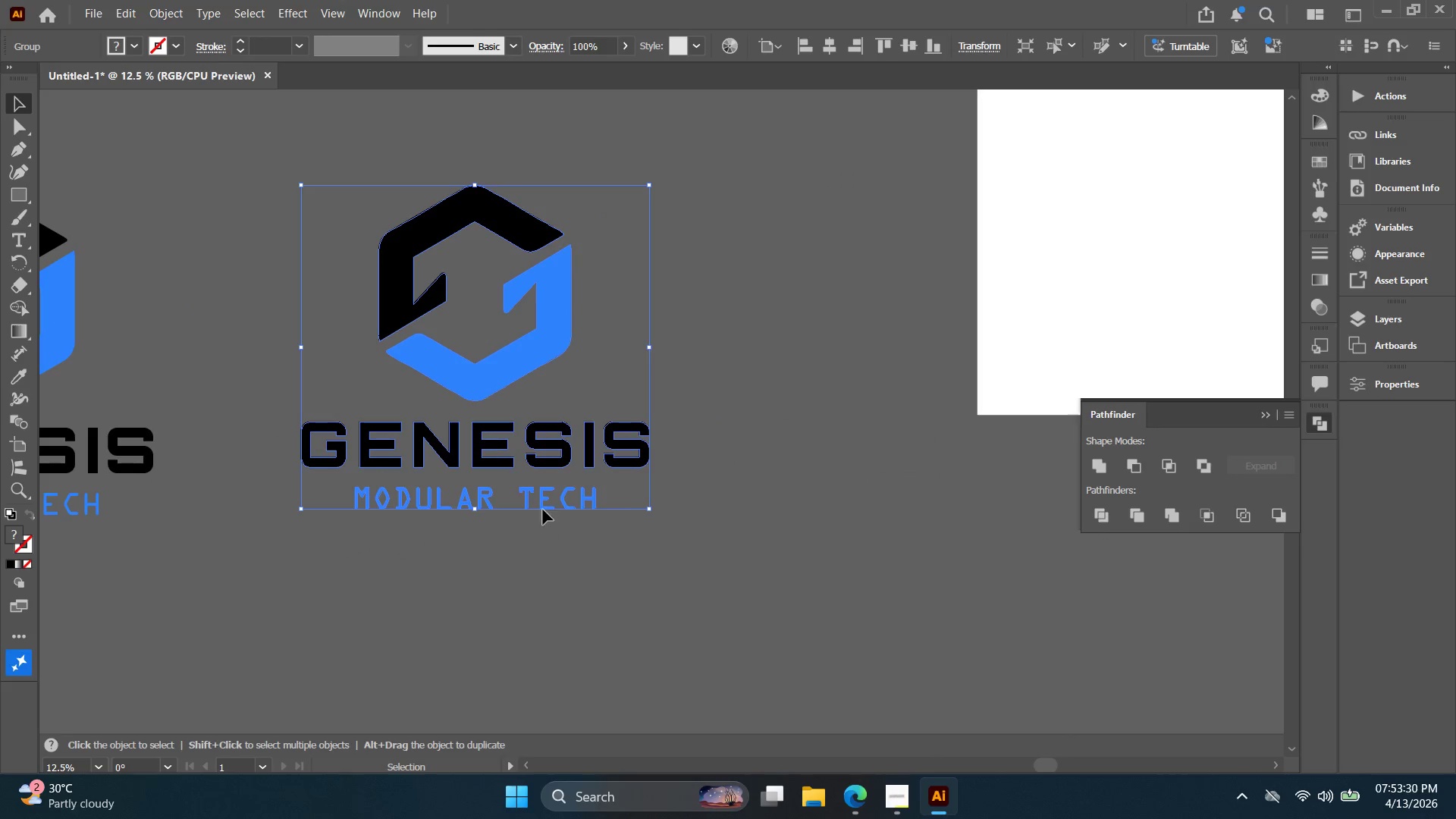 
key(Alt+AltLeft)
 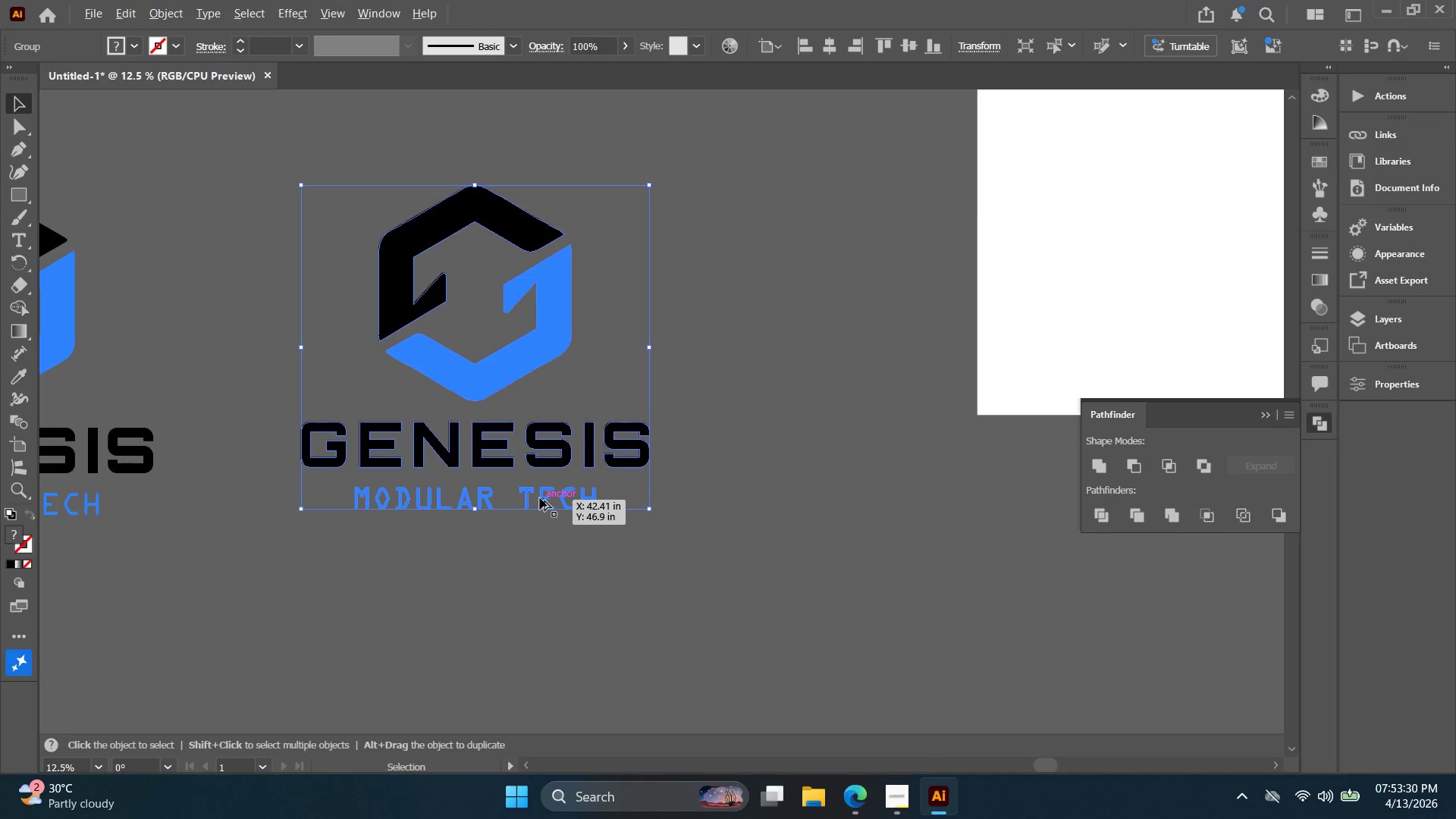 
hold_key(key=Space, duration=0.34)
 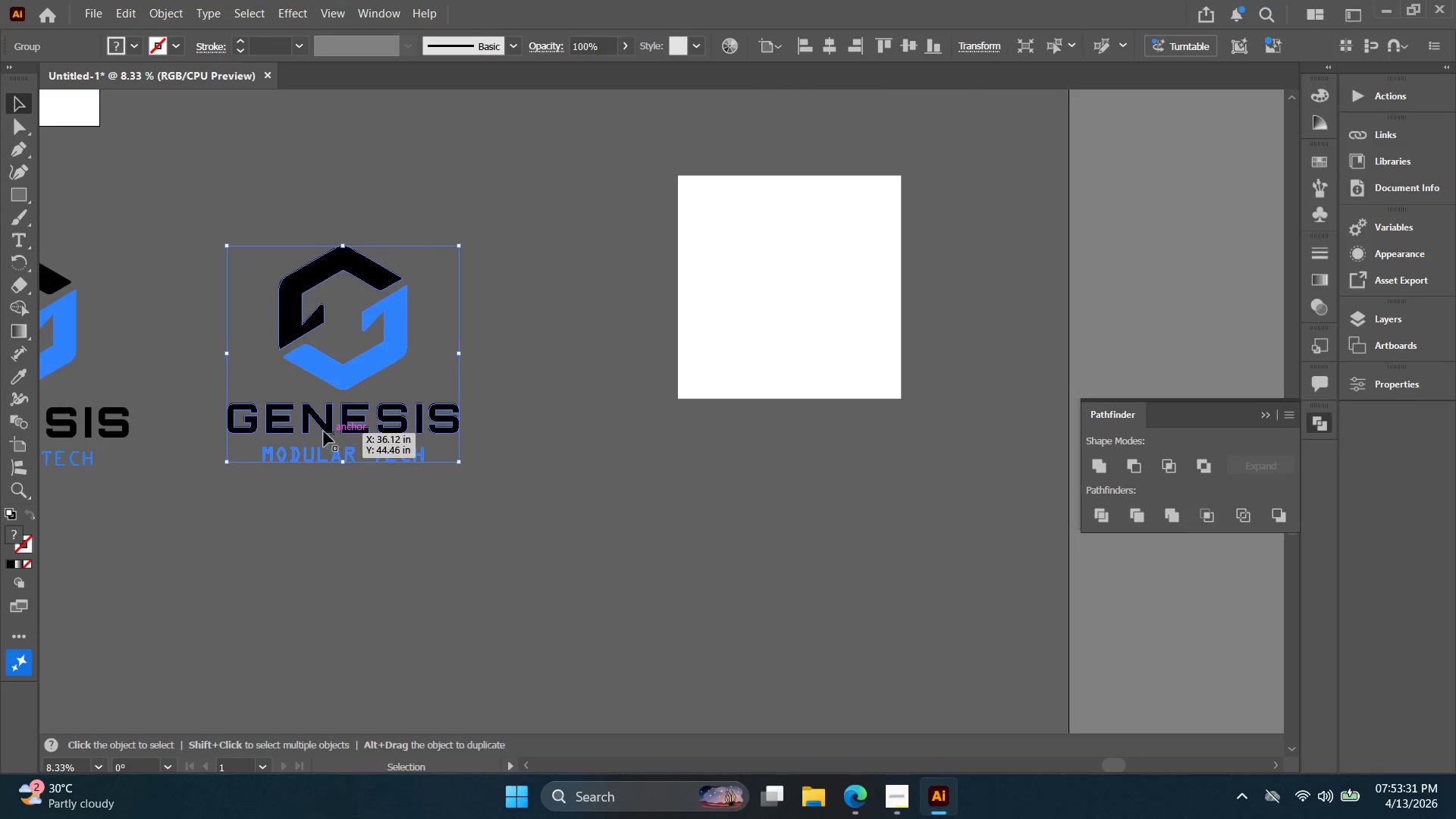 
left_click_drag(start_coordinate=[551, 506], to_coordinate=[334, 461])
 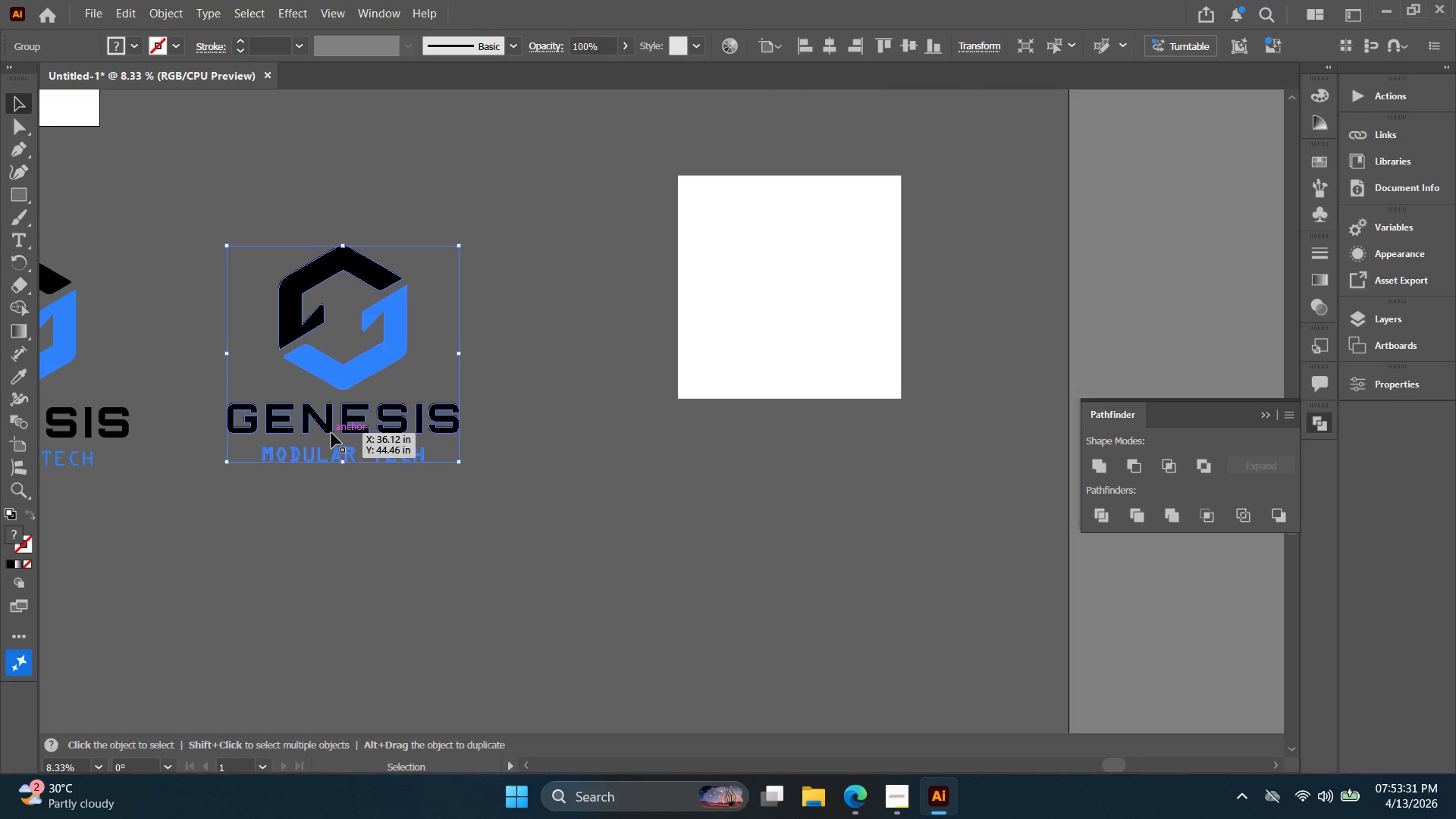 
scroll: coordinate [540, 498], scroll_direction: down, amount: 1.0
 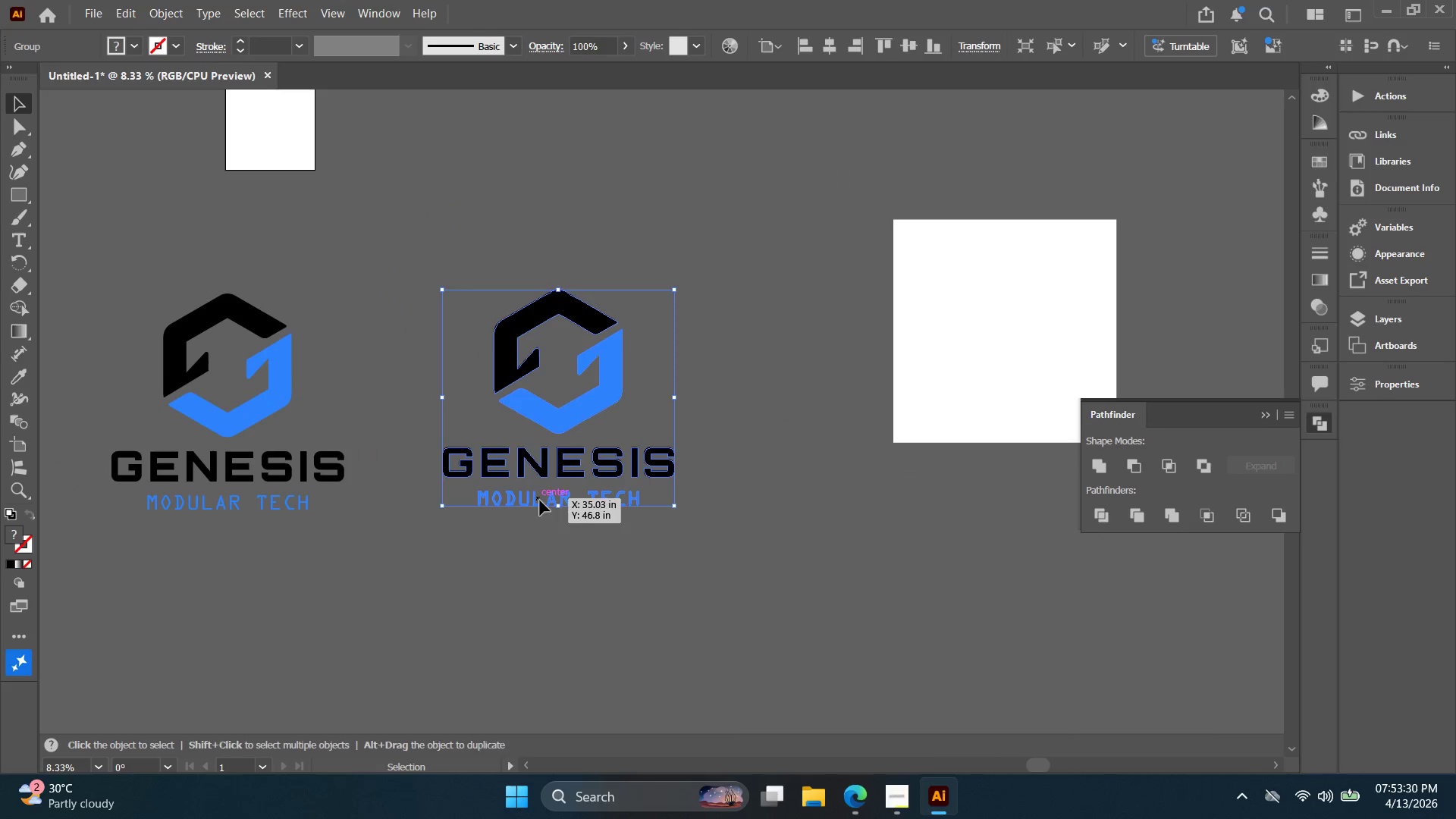 
hold_key(key=Space, duration=0.33)
 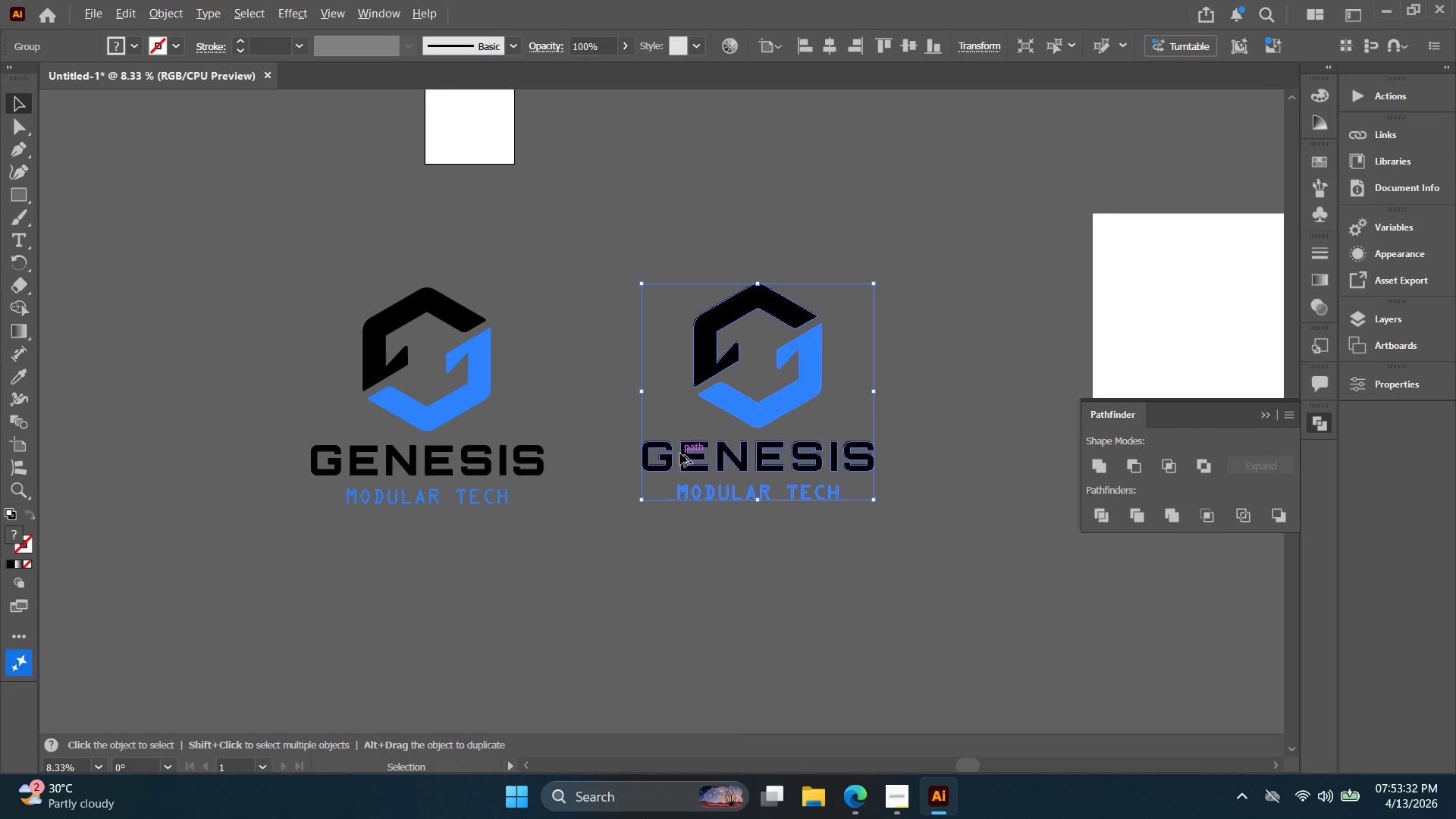 
left_click_drag(start_coordinate=[241, 428], to_coordinate=[656, 466])
 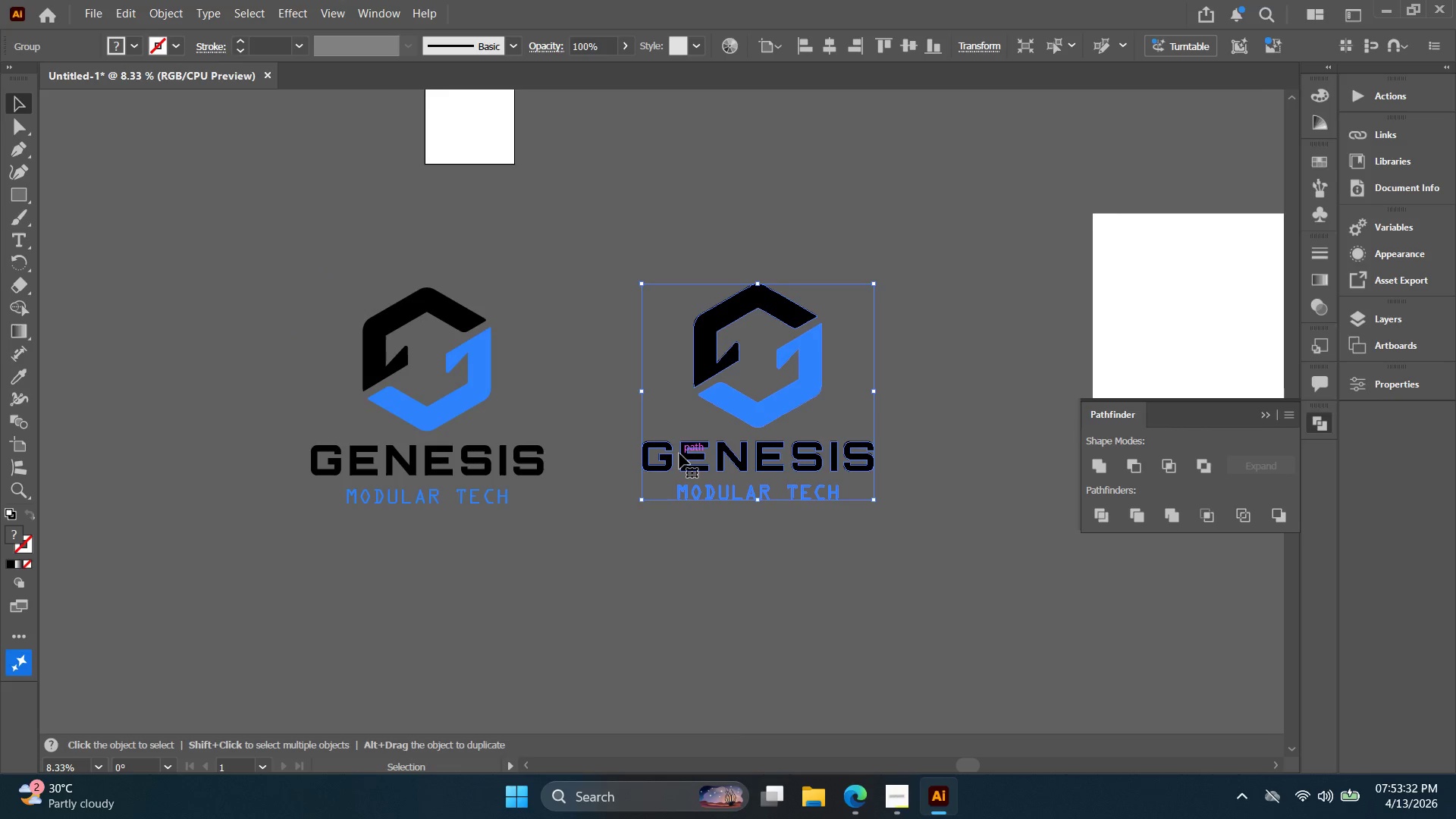 
hold_key(key=AltLeft, duration=0.72)
left_click_drag(start_coordinate=[682, 454], to_coordinate=[563, 704])
 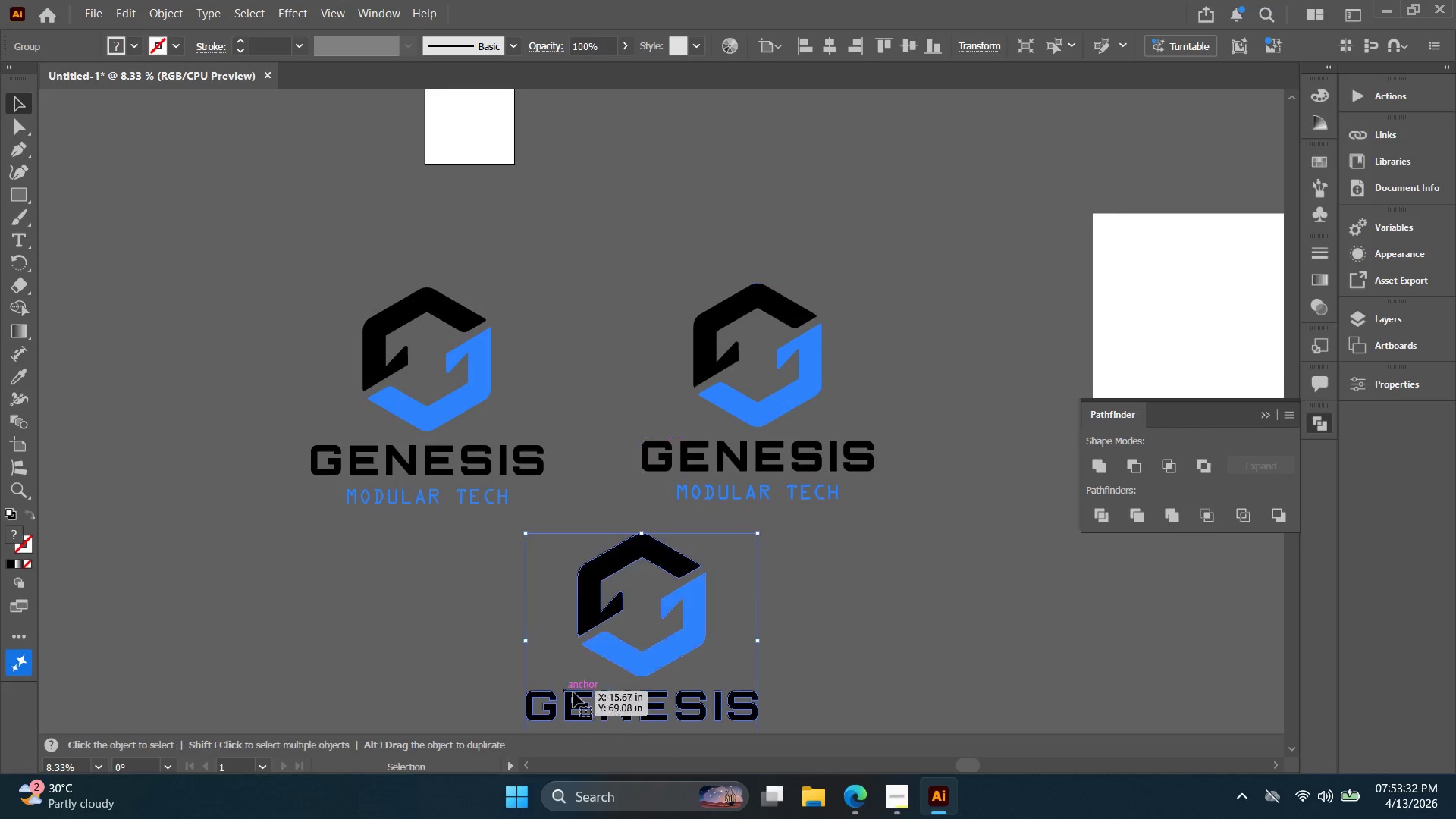 
hold_key(key=Space, duration=0.34)
 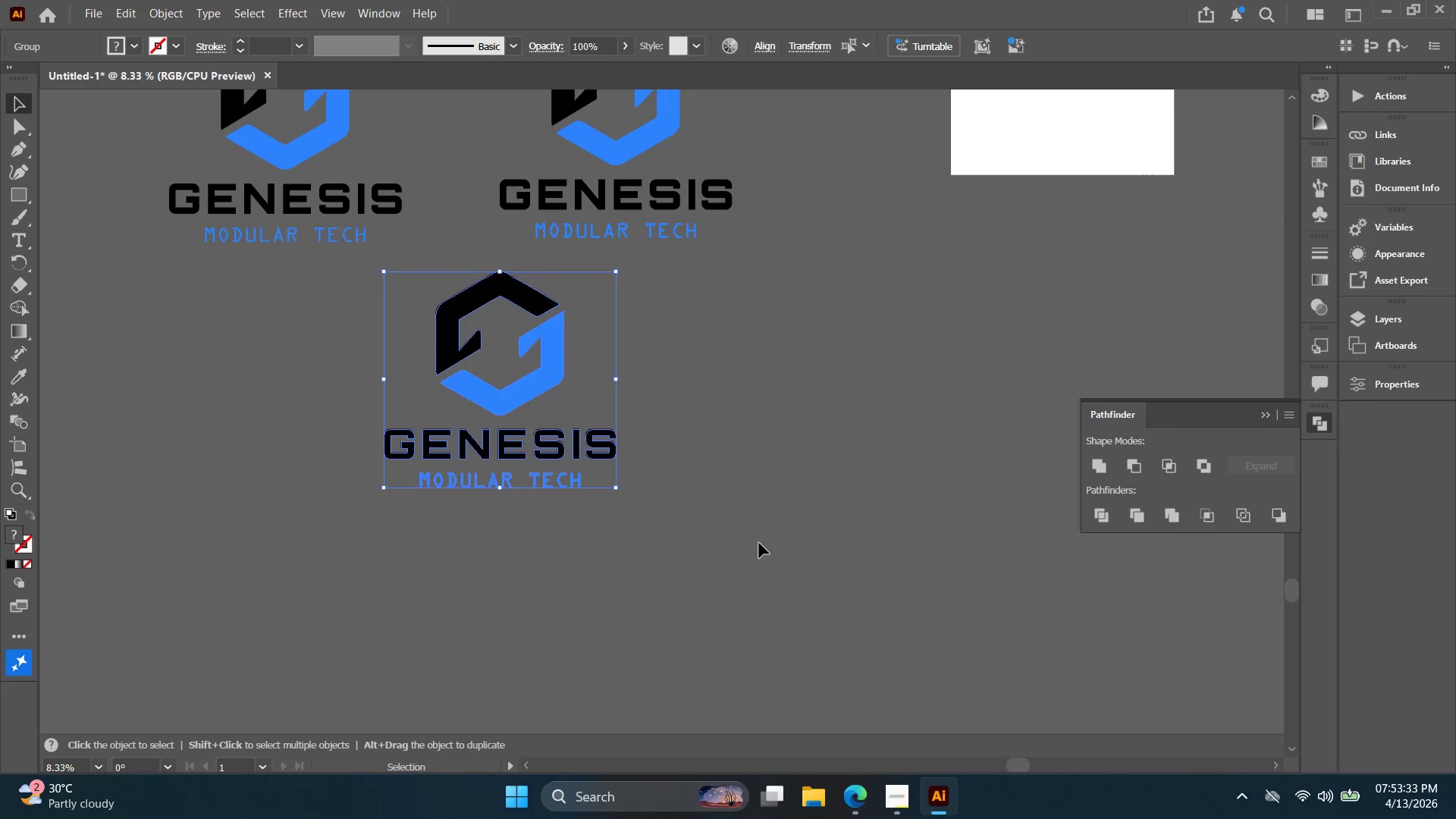 
left_click_drag(start_coordinate=[587, 676], to_coordinate=[445, 414])
 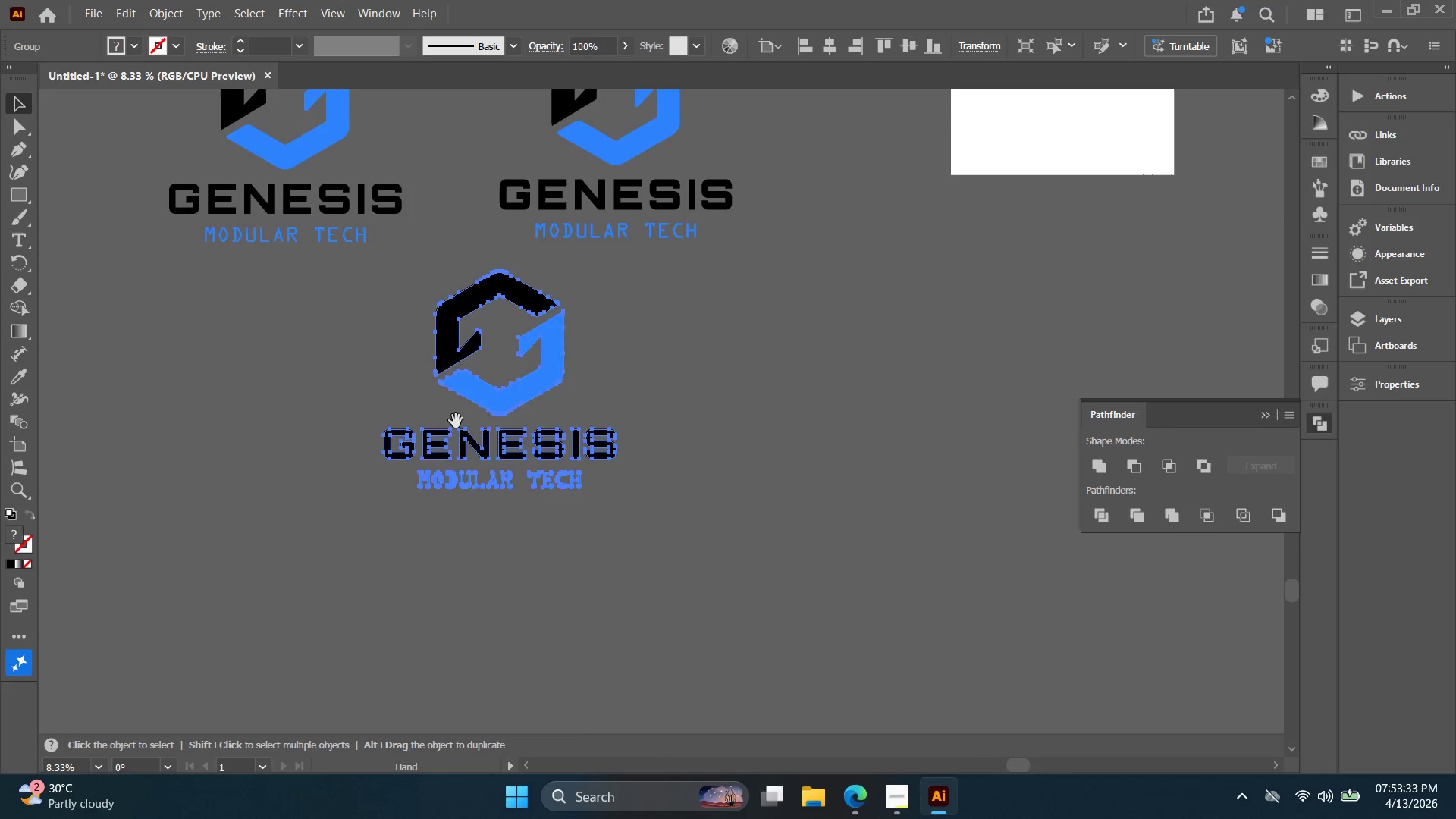 
key(Control+Shift+ShiftLeft)
 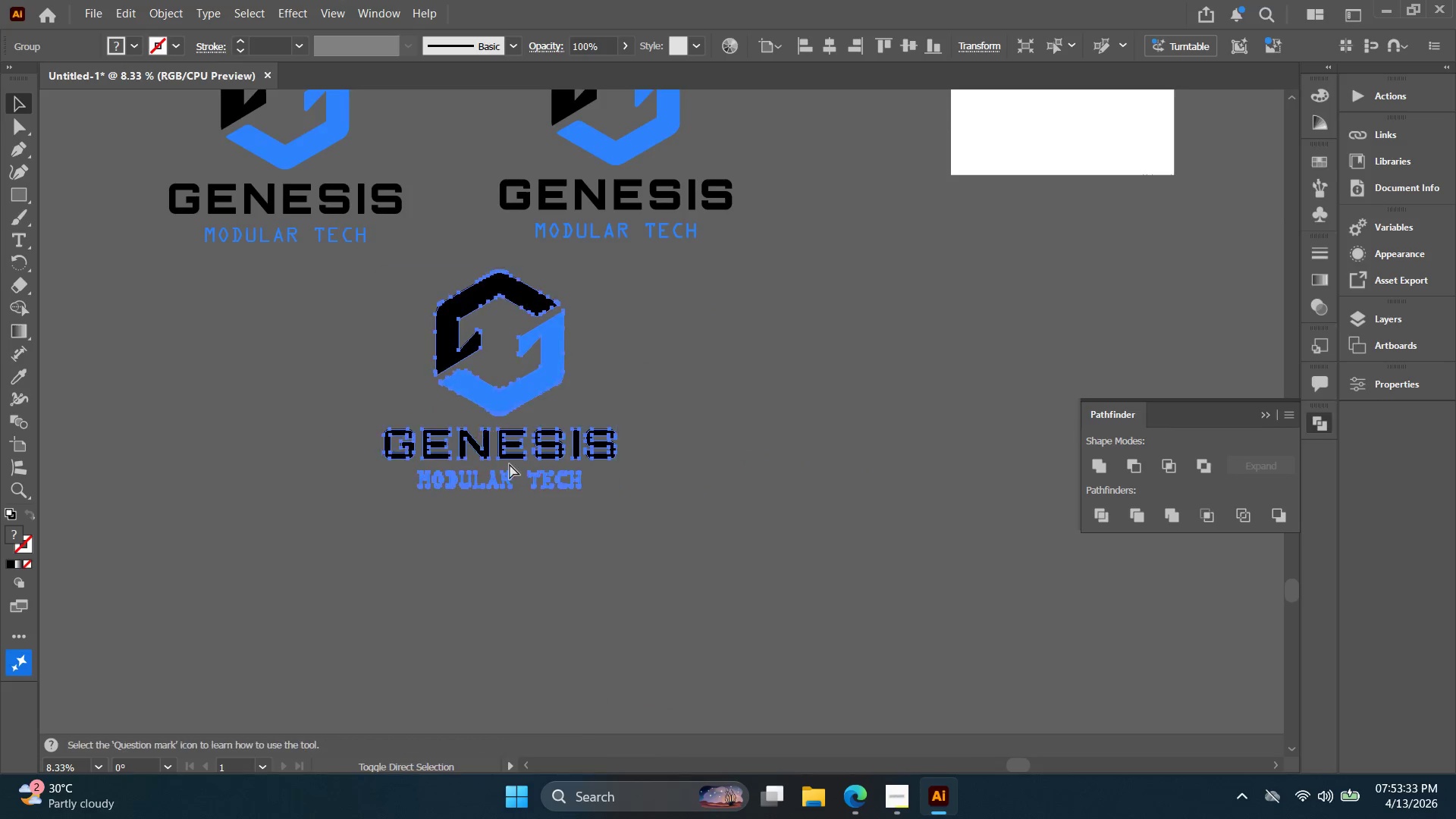 
key(Control+Shift+G)
 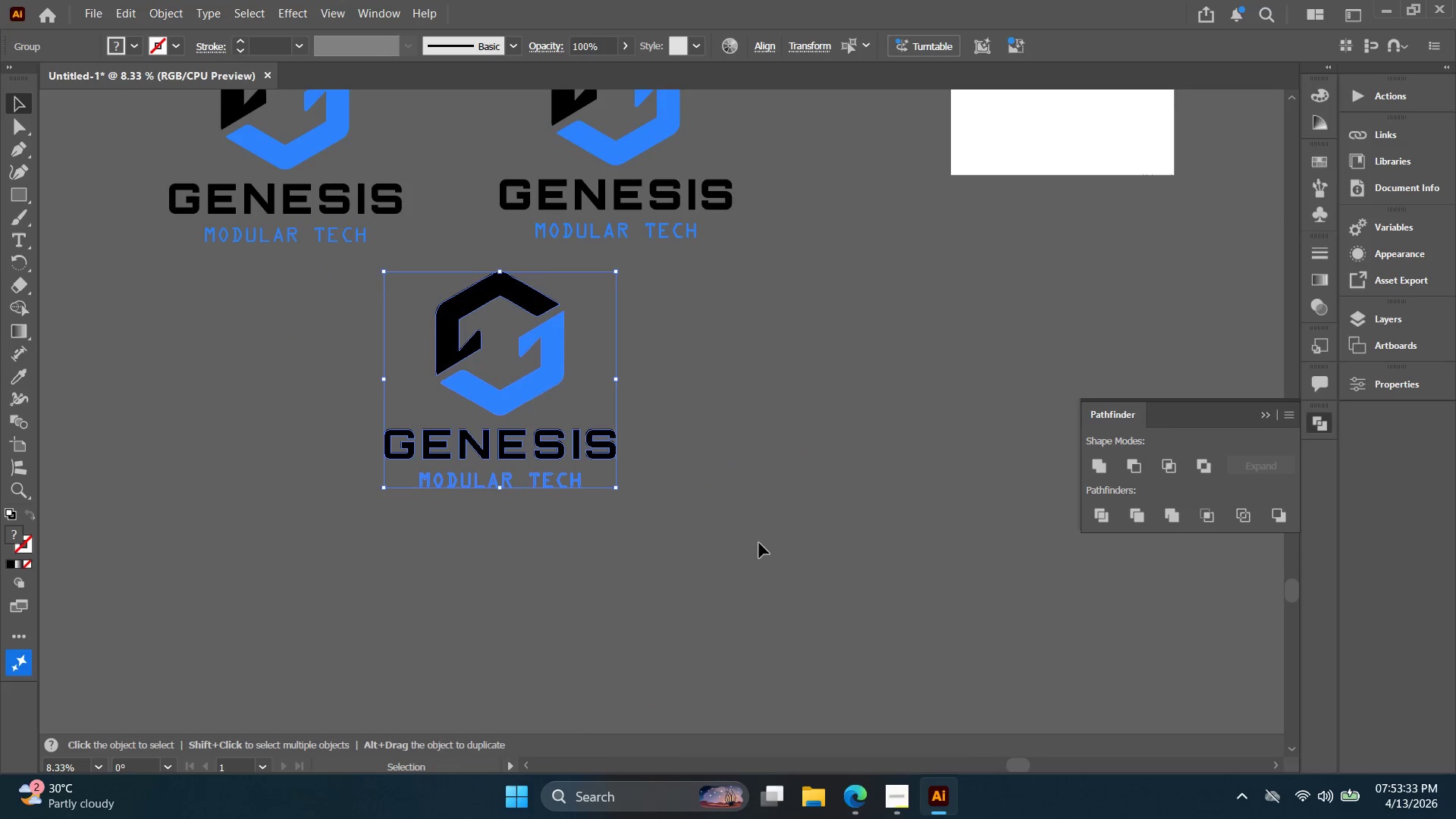 
left_click_drag(start_coordinate=[759, 543], to_coordinate=[751, 541])
 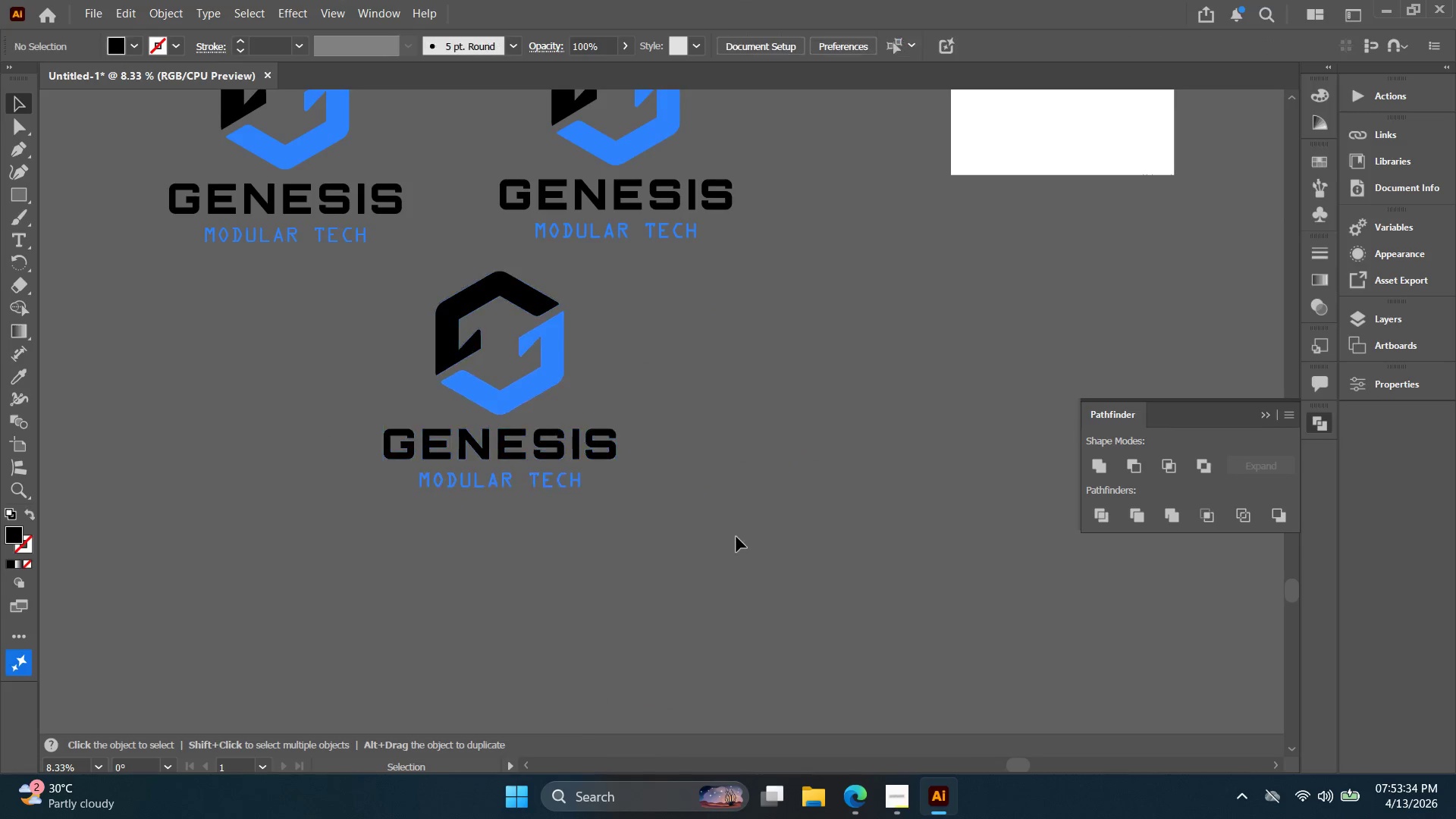 
left_click_drag(start_coordinate=[732, 535], to_coordinate=[477, 442])
 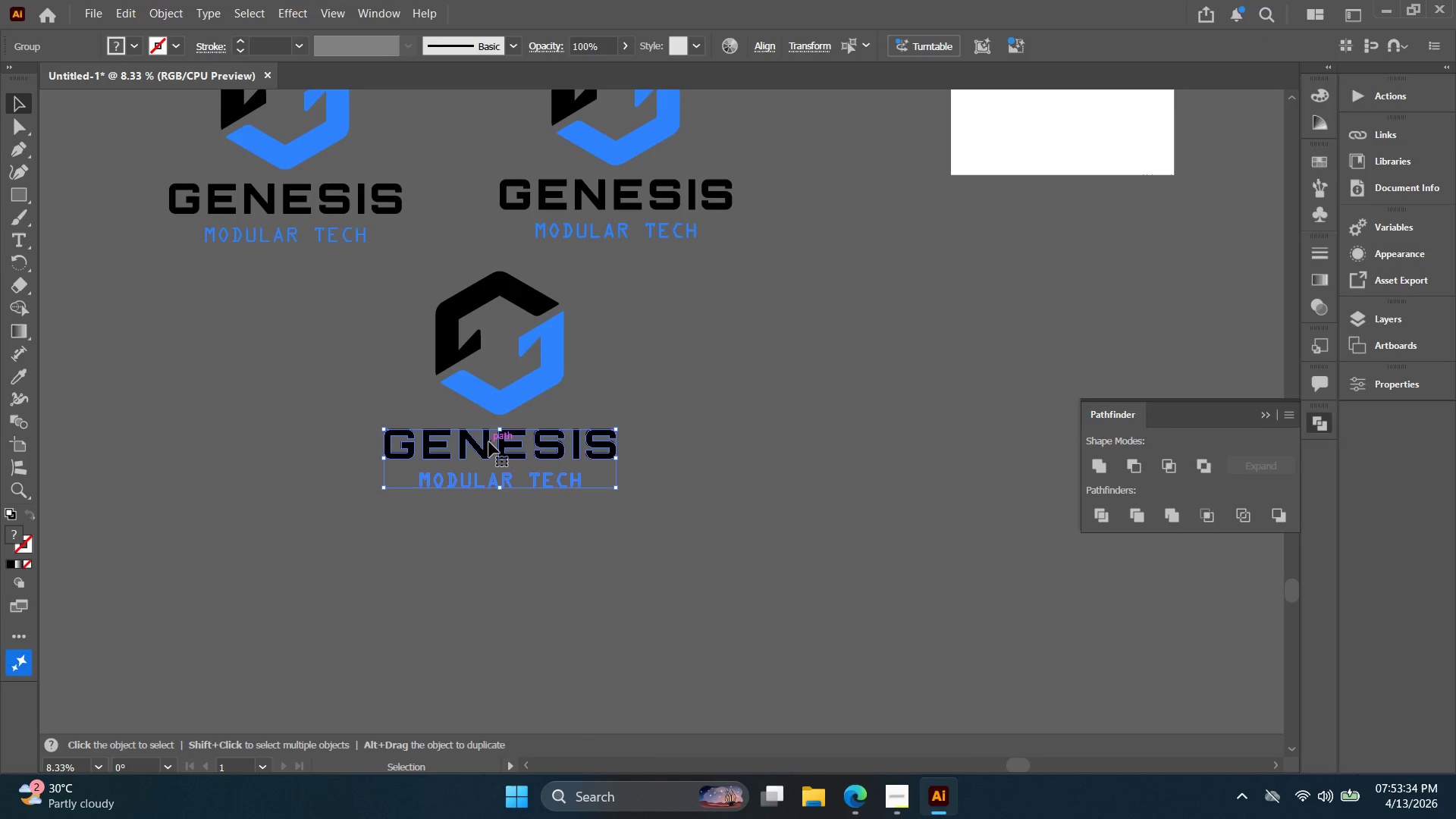 
left_click_drag(start_coordinate=[493, 443], to_coordinate=[728, 375])
 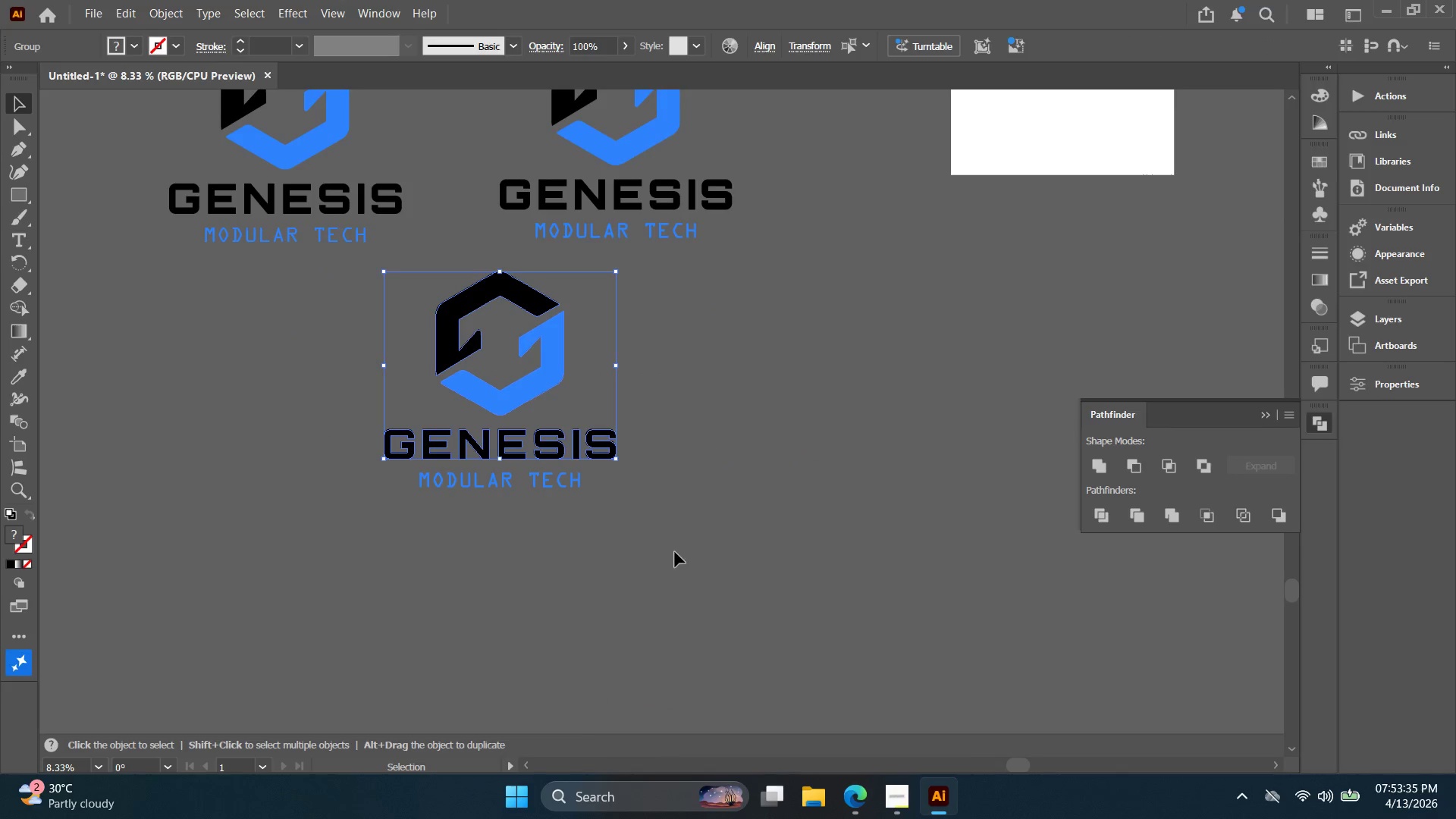 
left_click_drag(start_coordinate=[673, 552], to_coordinate=[497, 442])
 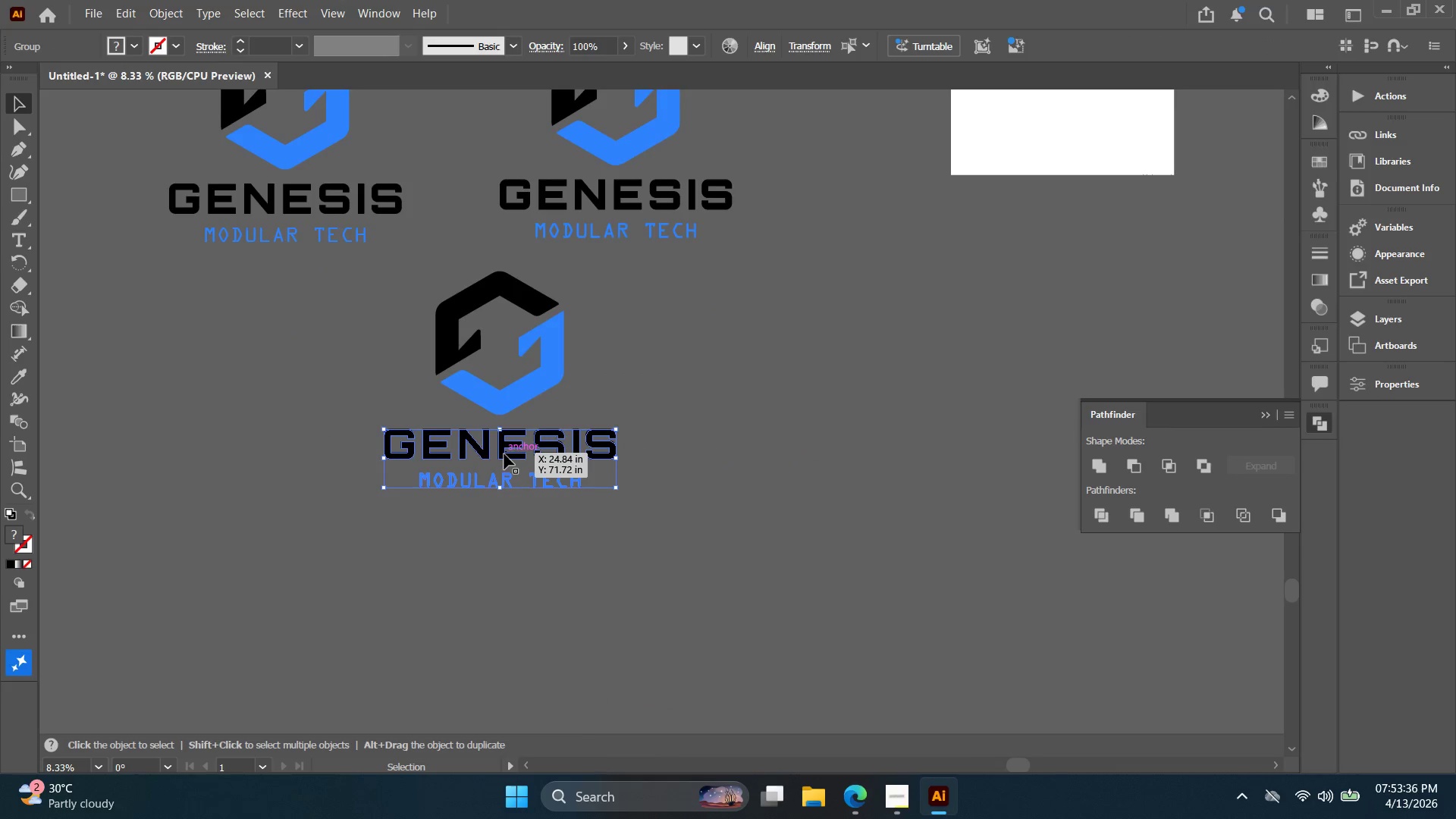 
left_click_drag(start_coordinate=[504, 454], to_coordinate=[701, 335])
 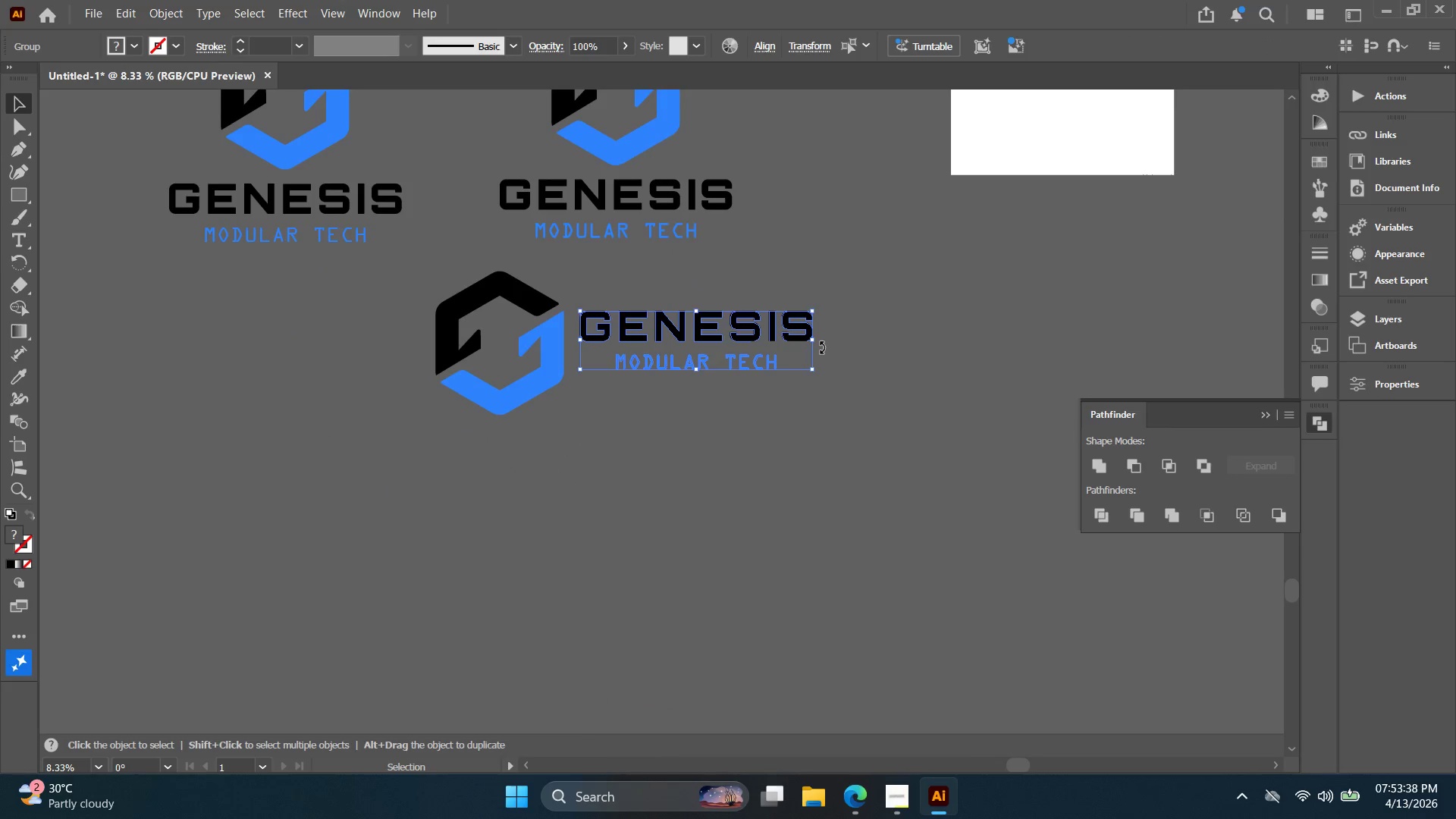 
hold_key(key=AltLeft, duration=1.2)
 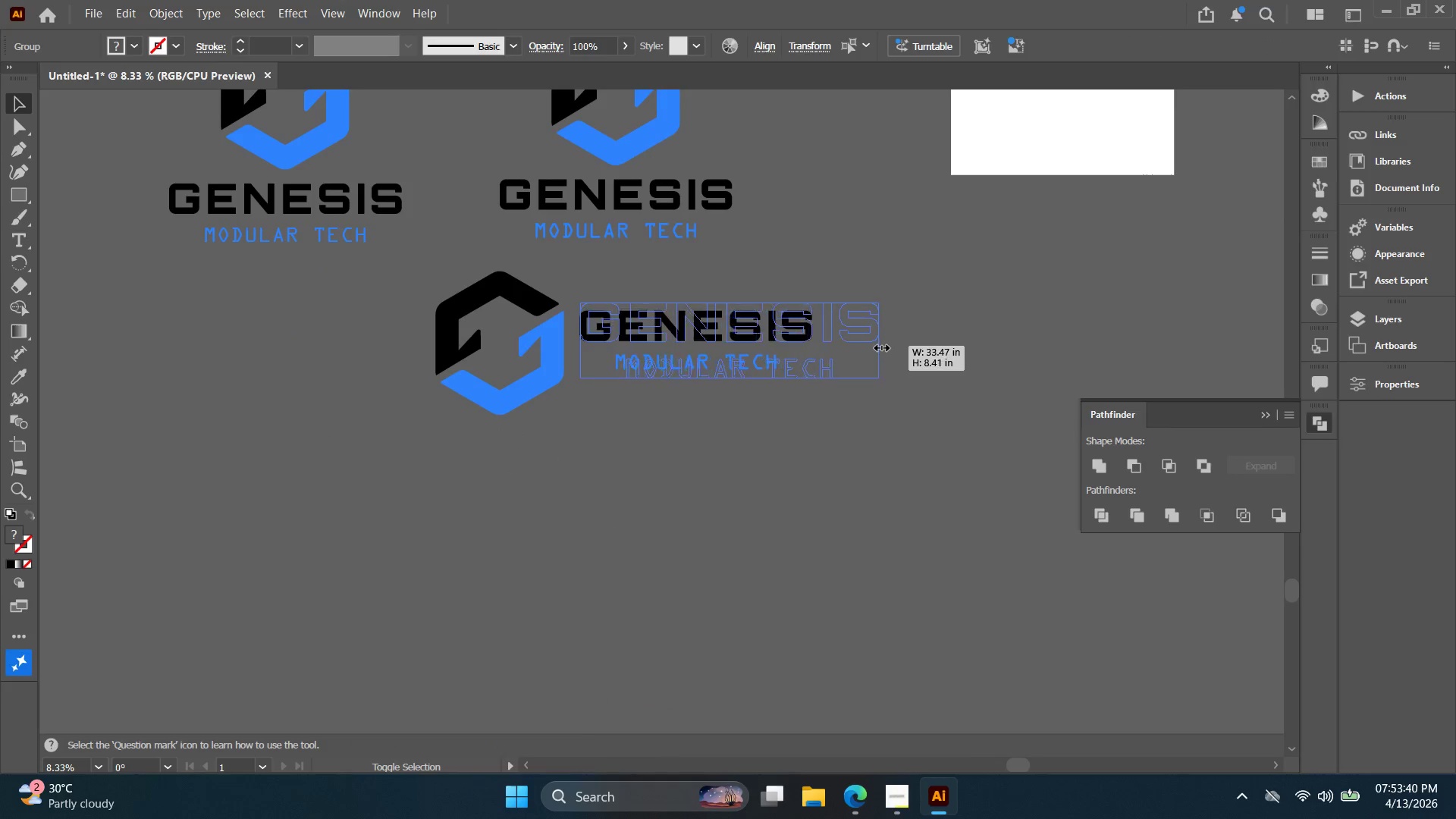 
hold_key(key=ShiftLeft, duration=3.88)
left_click_drag(start_coordinate=[813, 343], to_coordinate=[918, 348])
 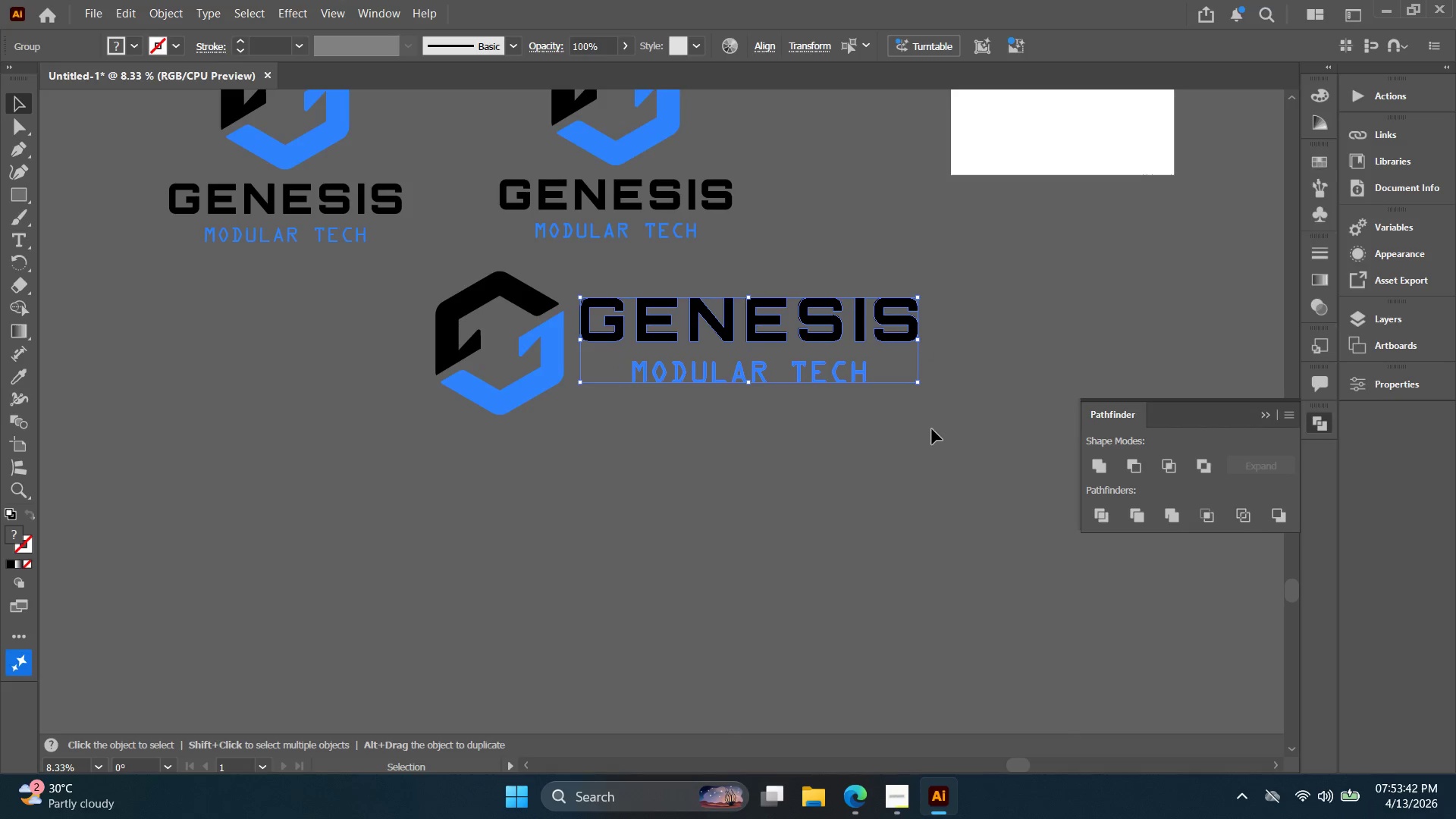 
left_click([932, 429])
 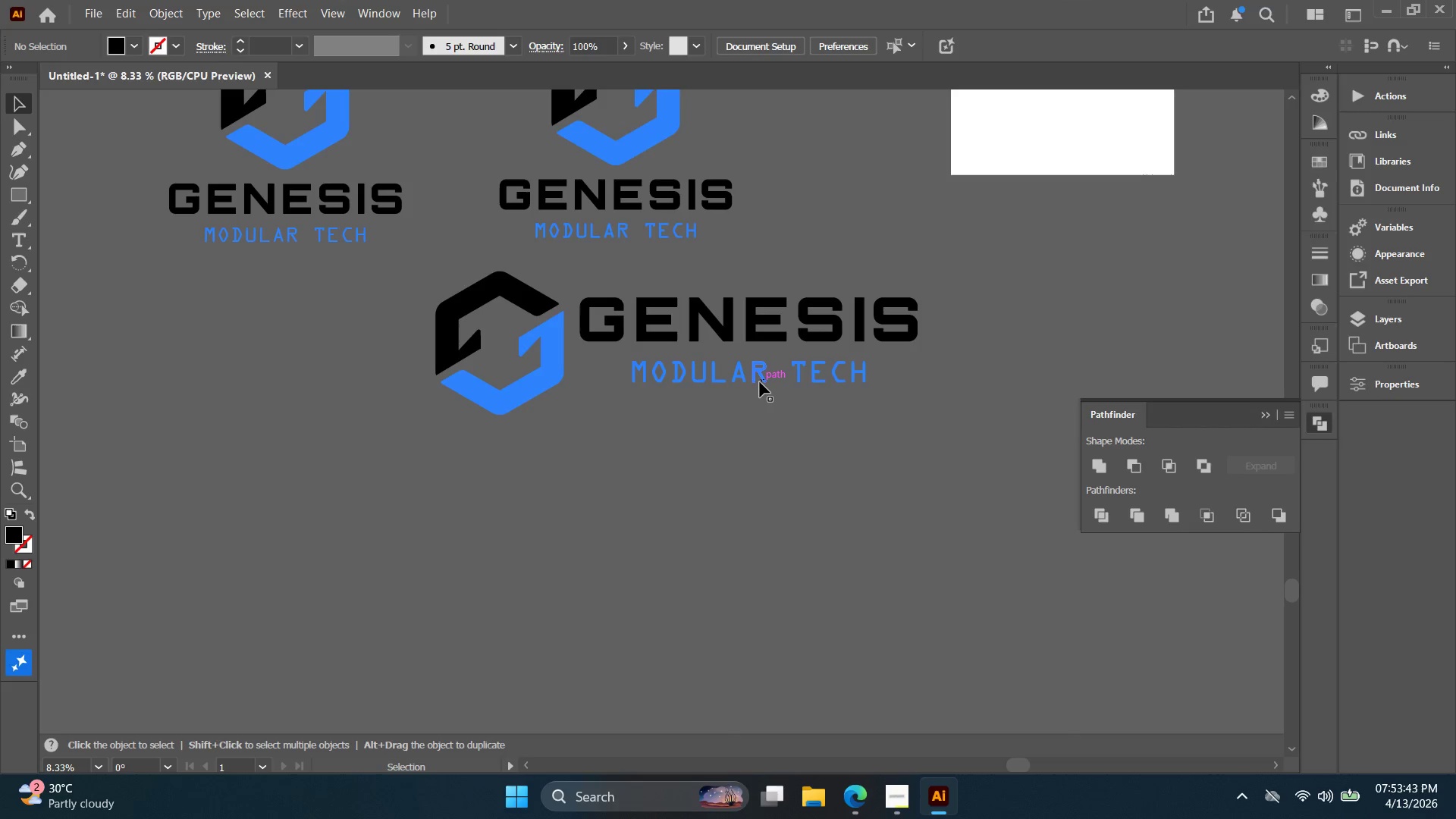 
left_click_drag(start_coordinate=[760, 382], to_coordinate=[713, 378])
 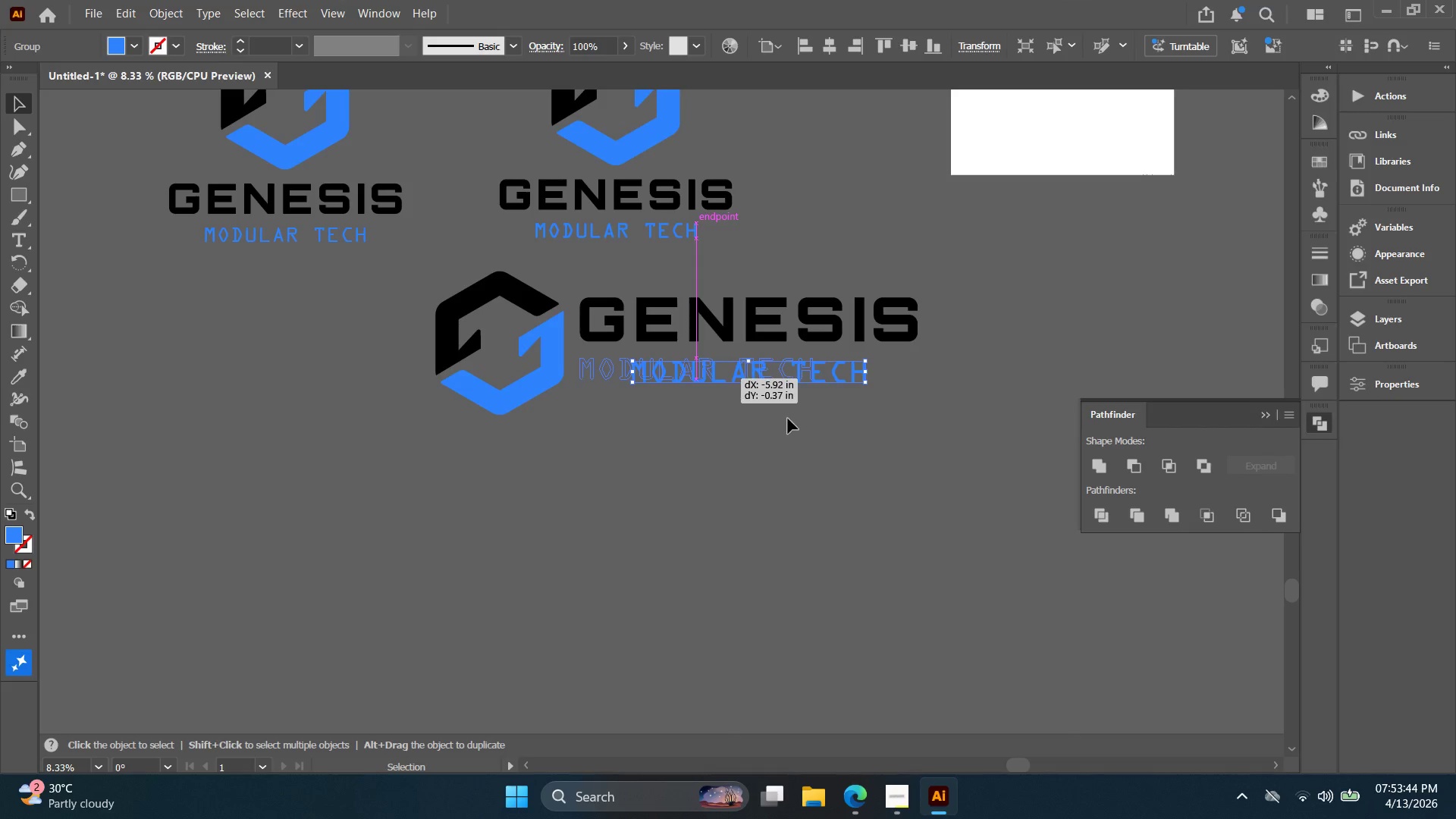 
left_click([788, 419])
 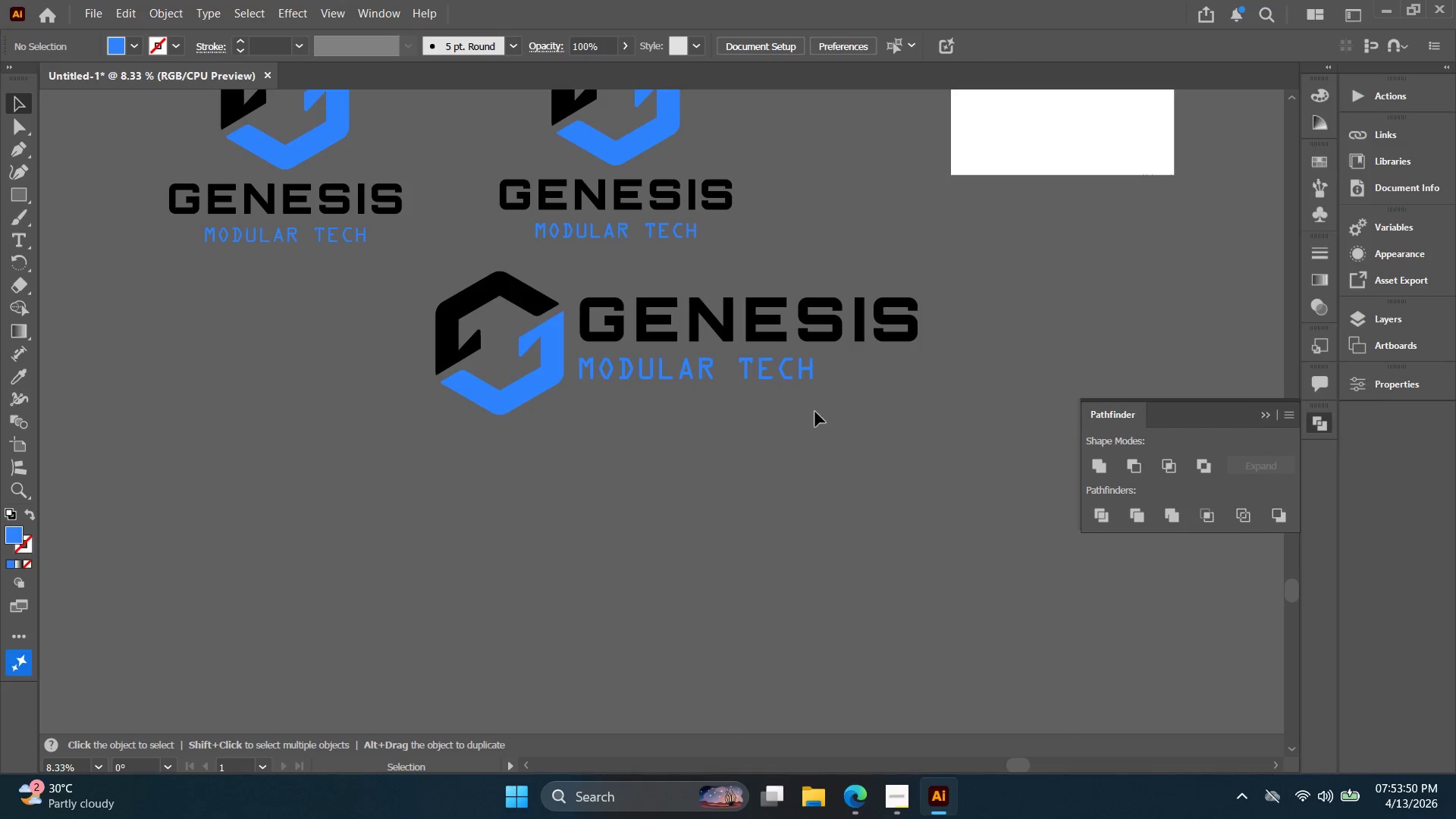 
wait(6.83)
 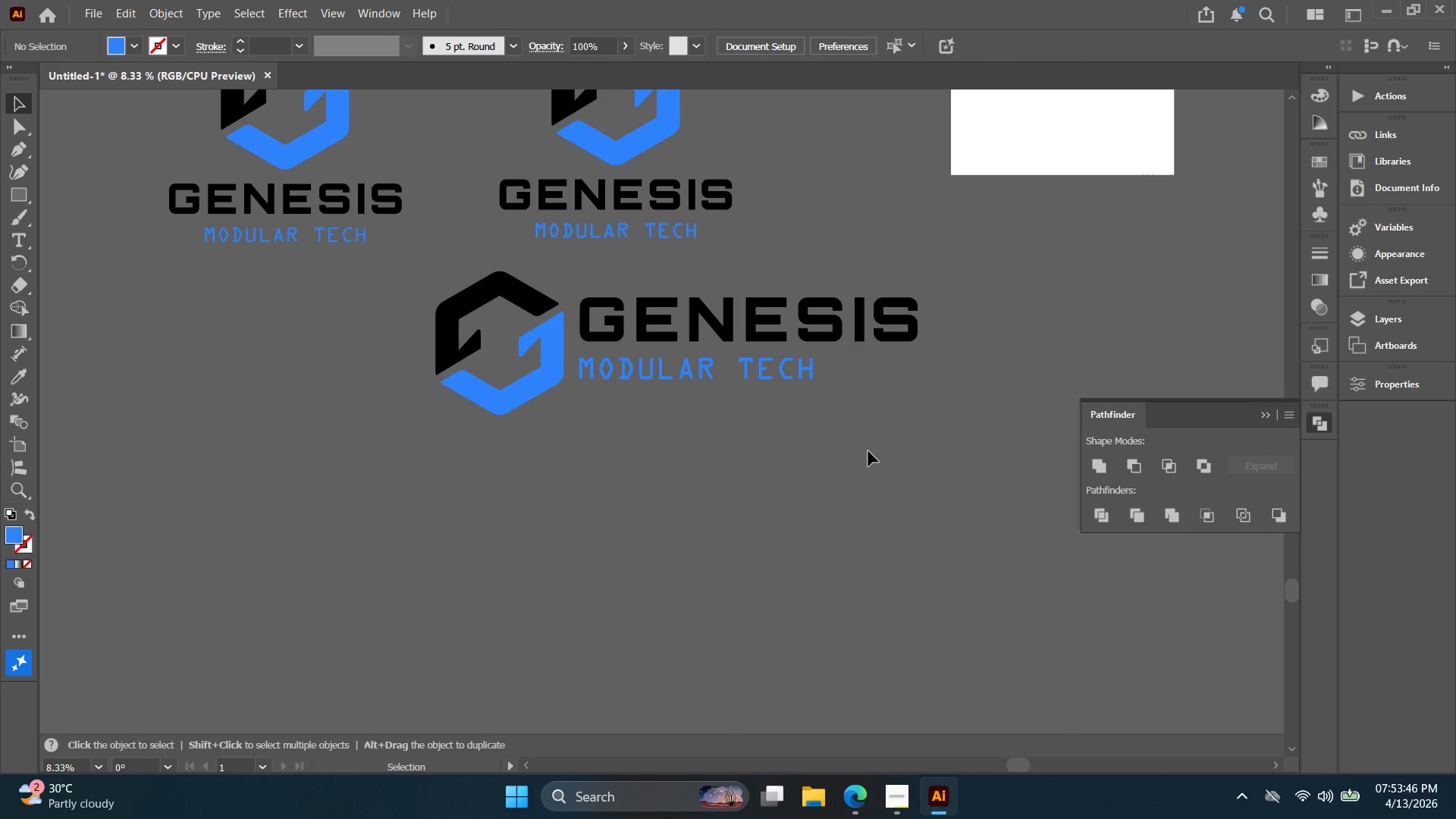 
key(Alt+AltLeft)
 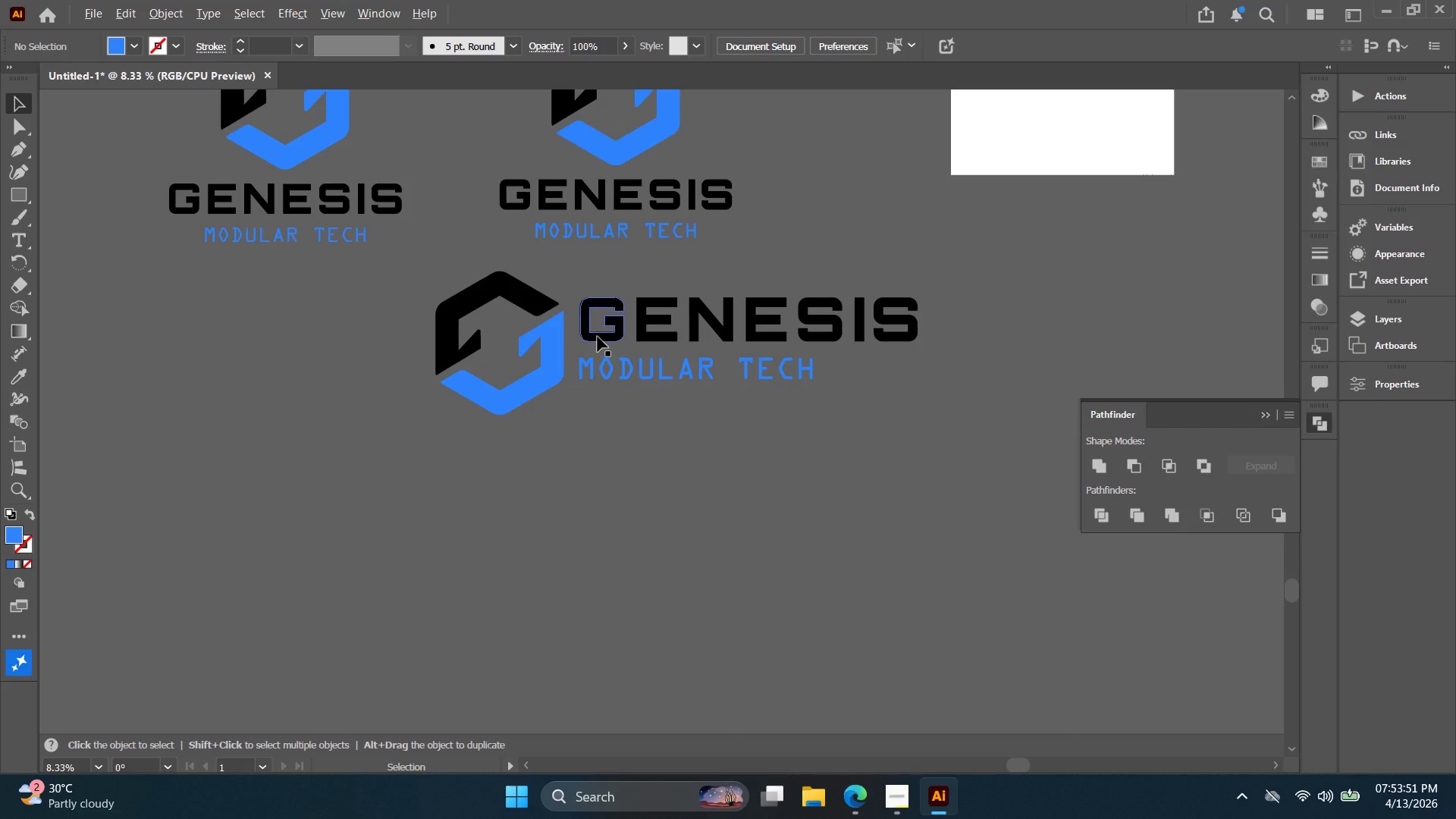 
left_click([596, 337])
 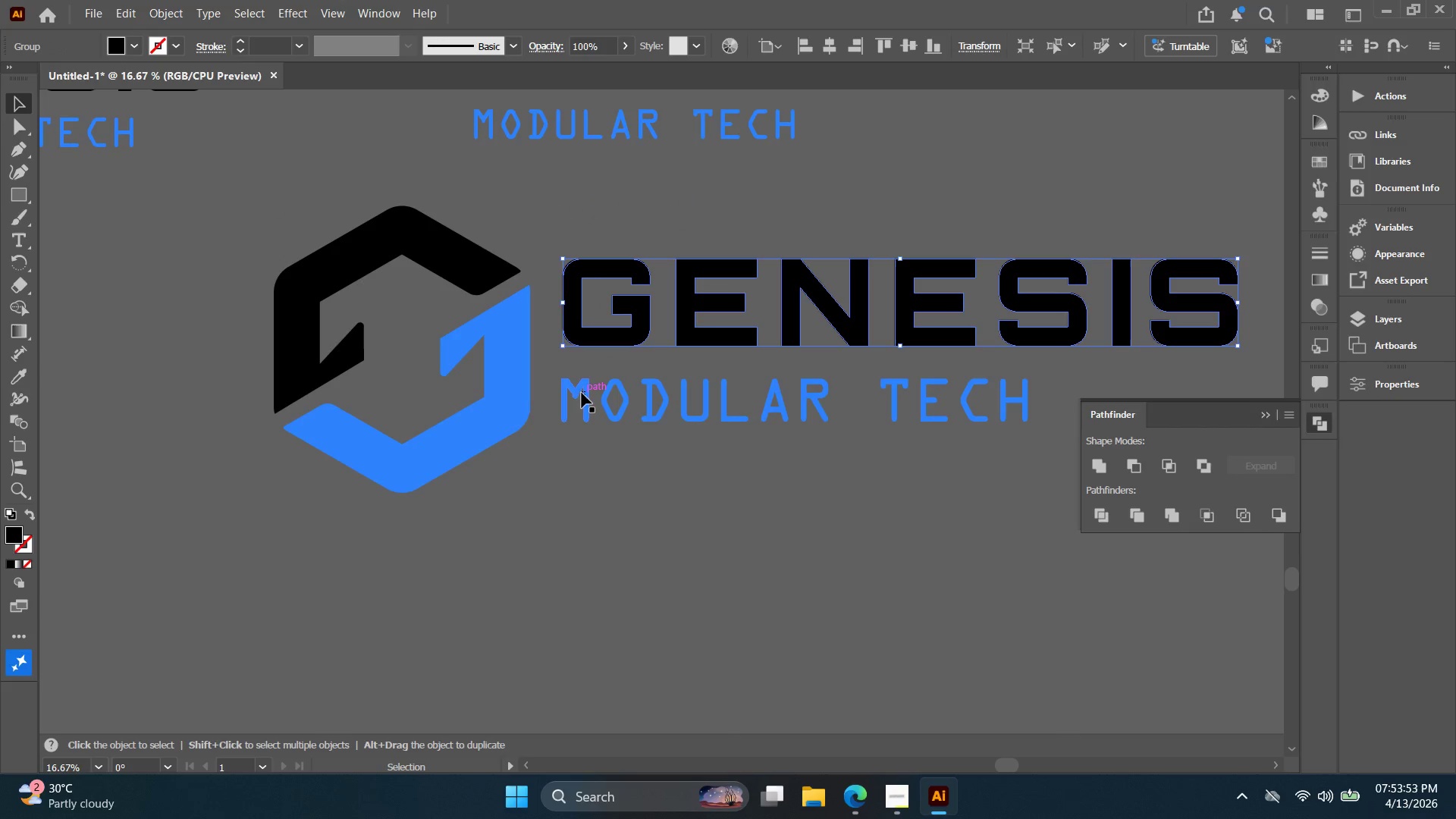 
scroll: coordinate [598, 337], scroll_direction: up, amount: 2.0
 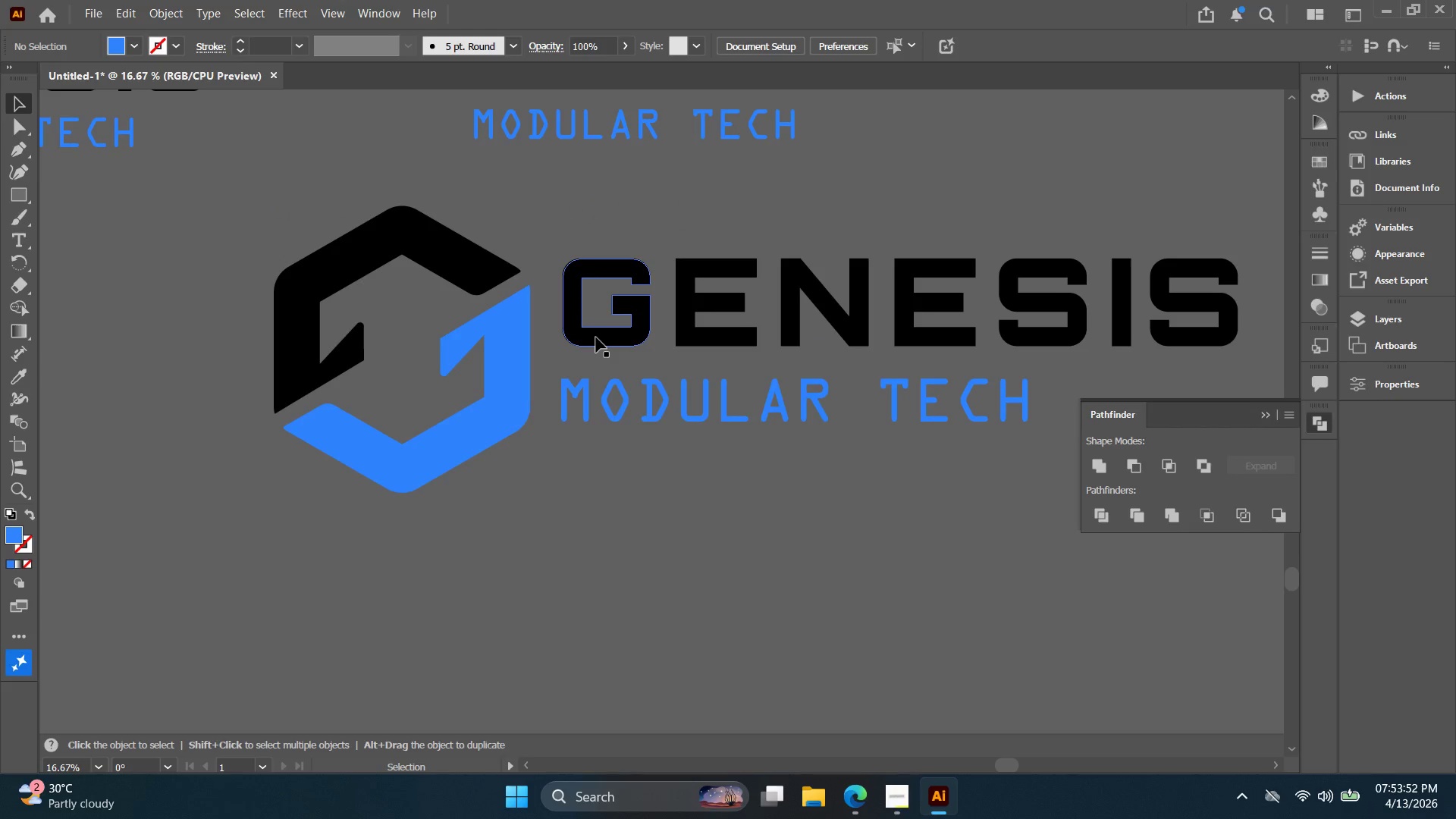 
left_click_drag(start_coordinate=[587, 393], to_coordinate=[598, 393])
 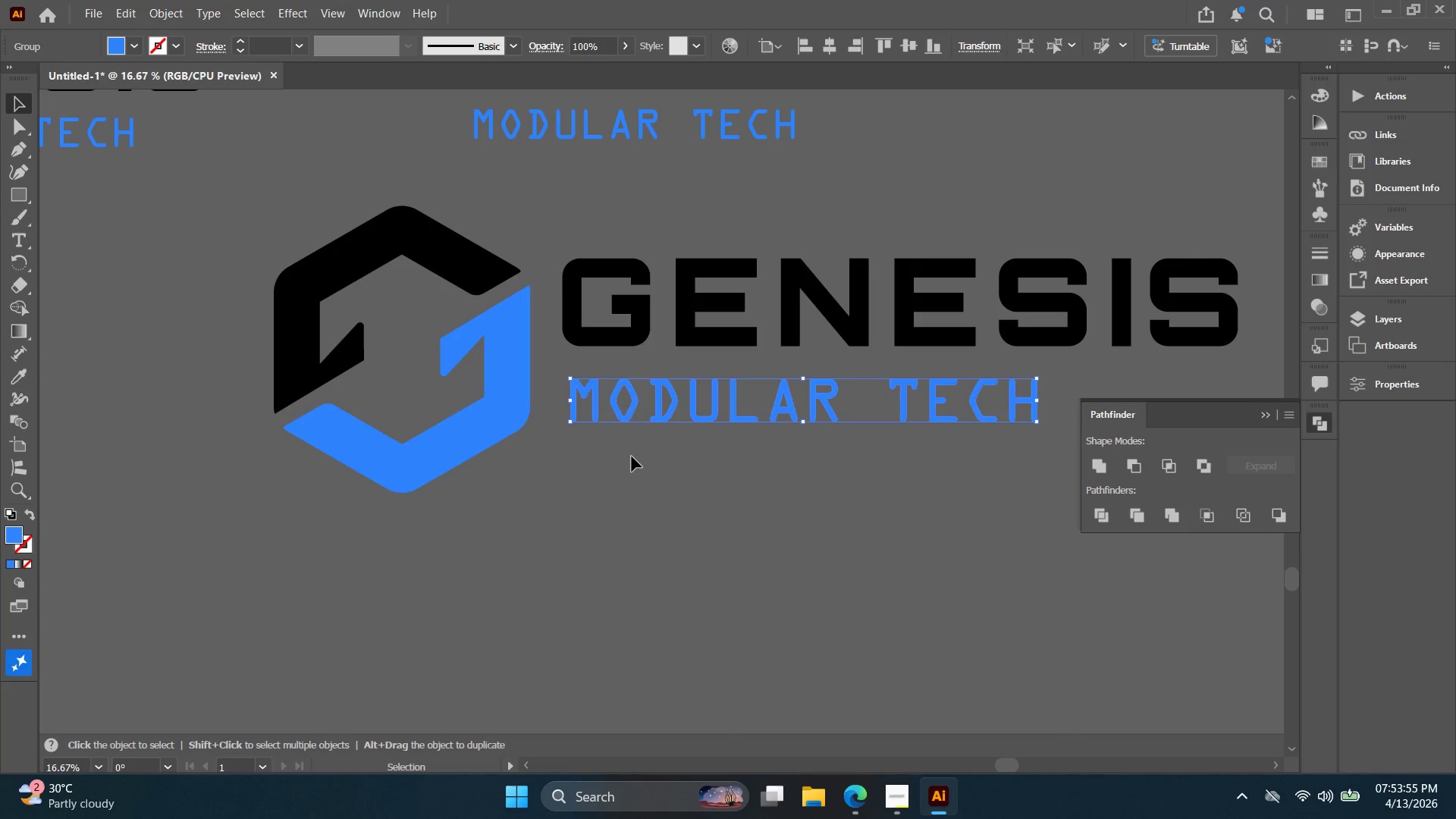 
left_click([632, 457])
 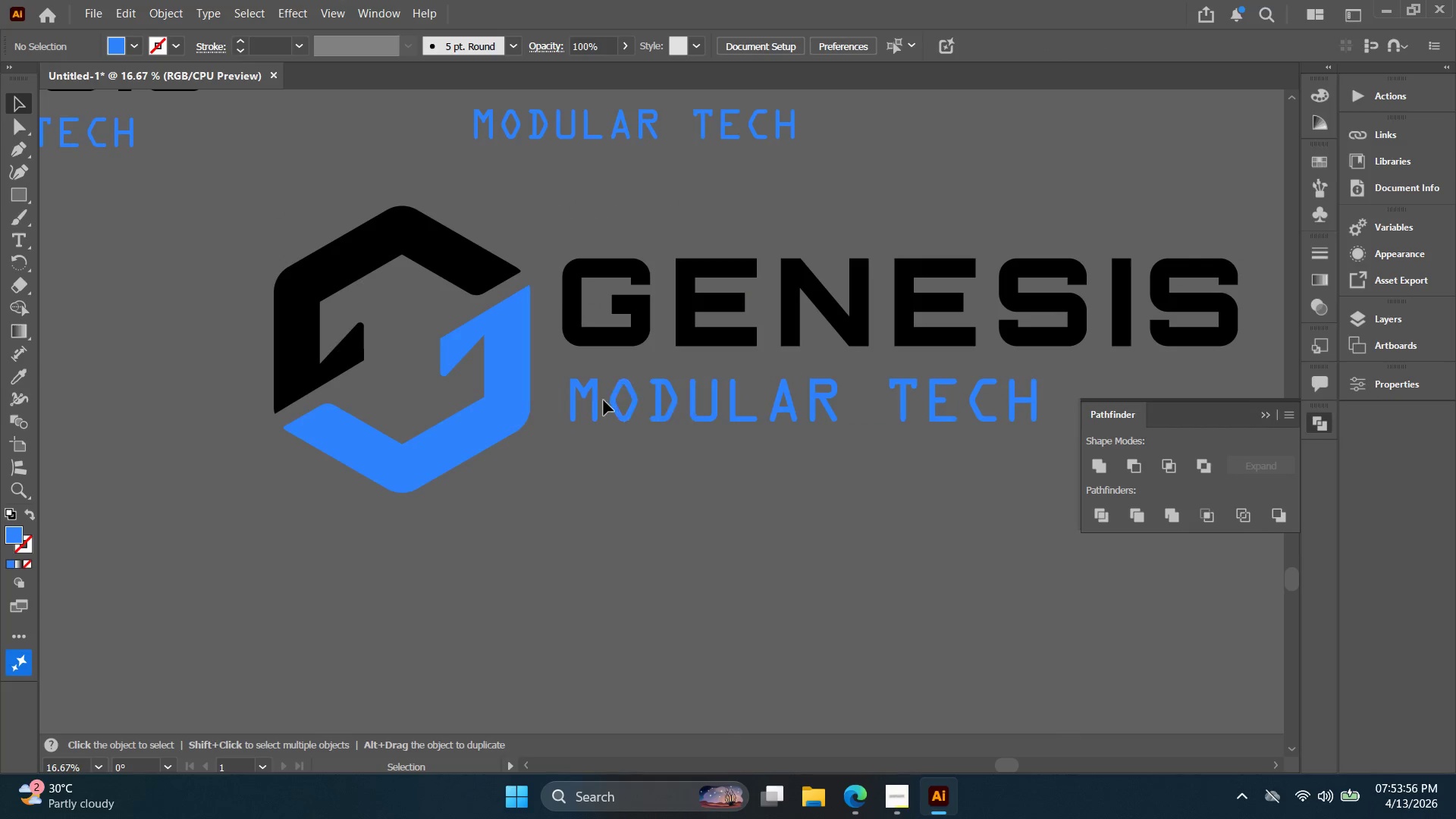 
key(Alt+AltLeft)
 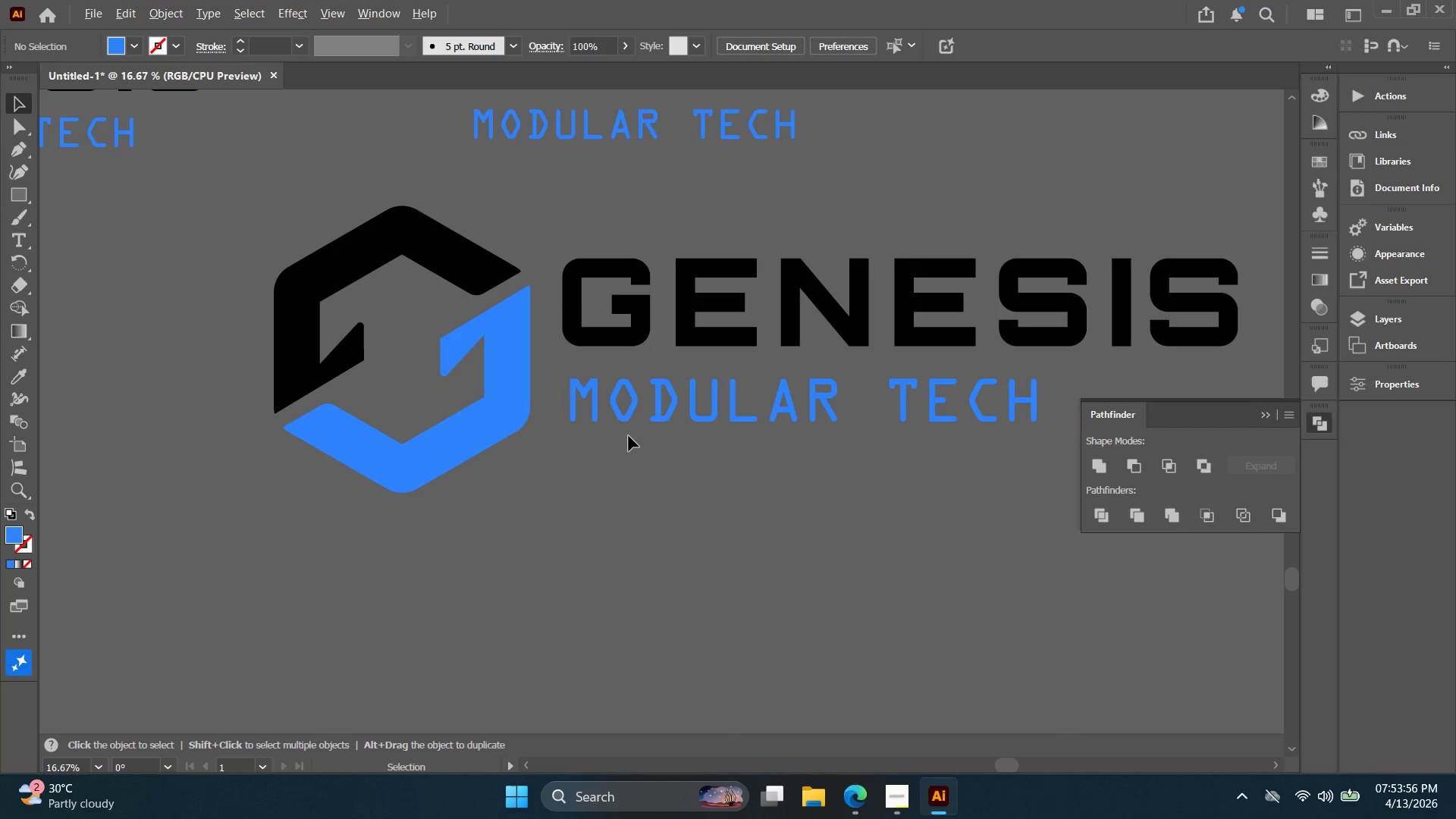 
hold_key(key=Space, duration=0.36)
 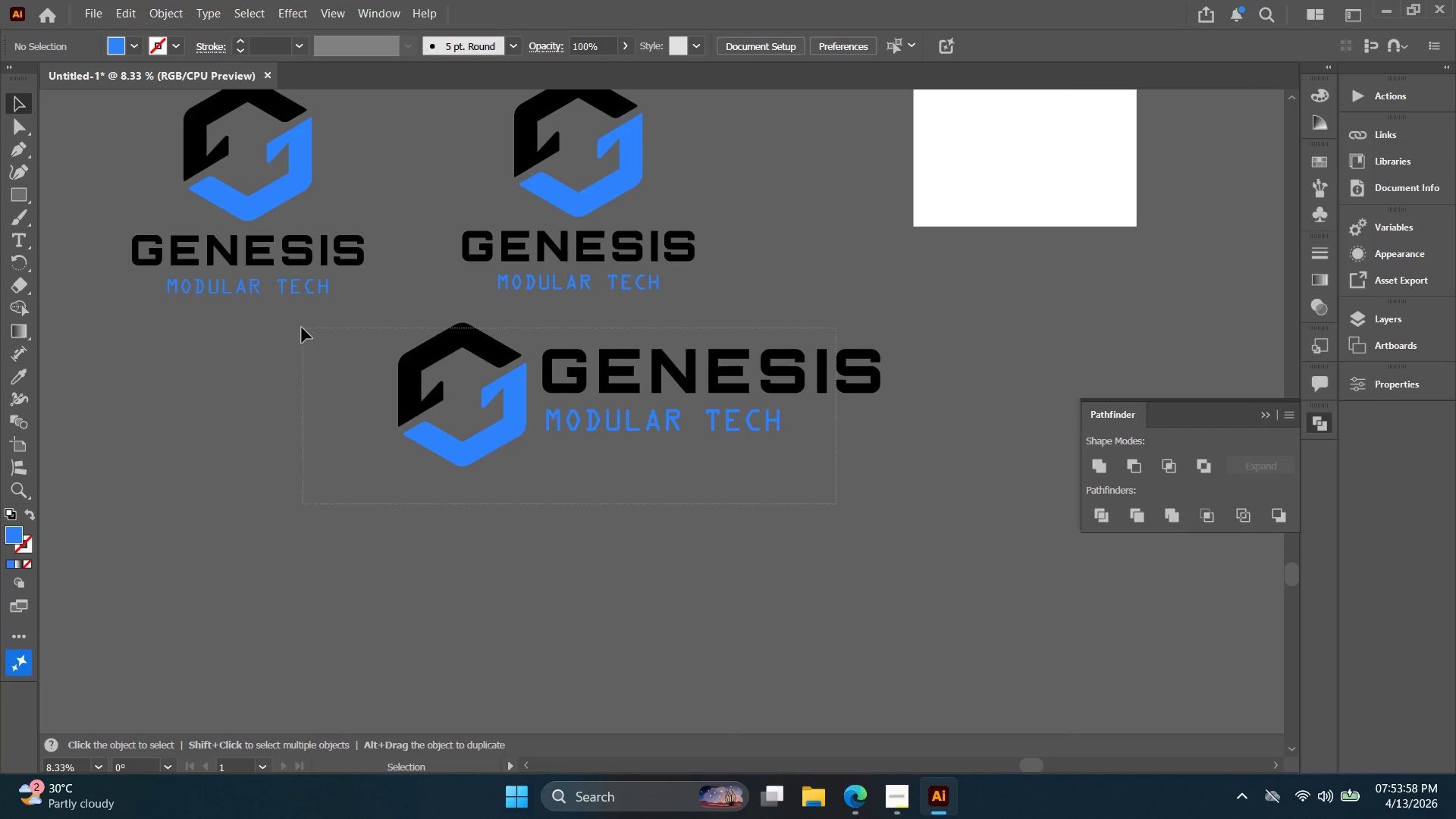 
left_click_drag(start_coordinate=[672, 448], to_coordinate=[619, 450])
 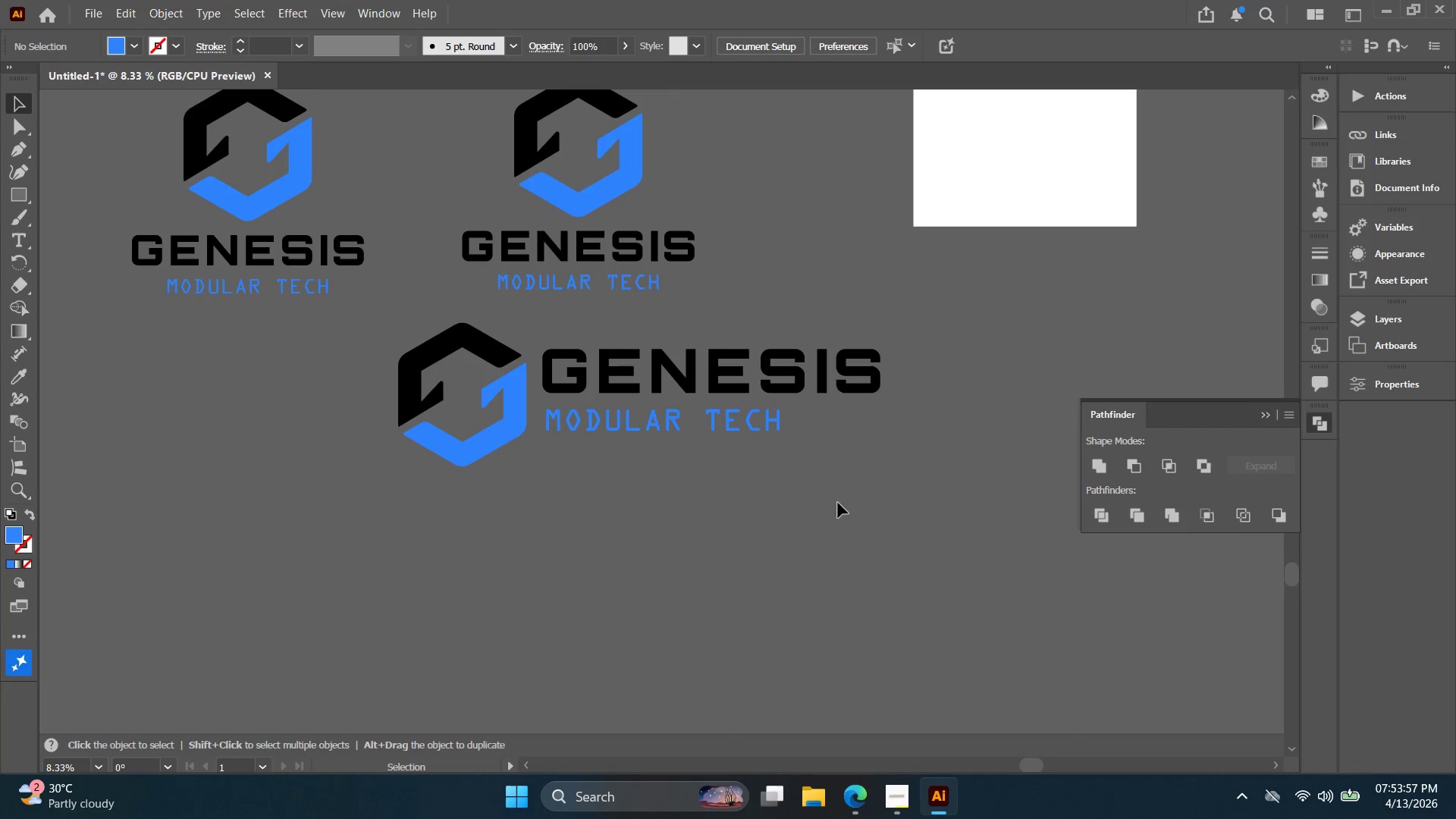 
scroll: coordinate [629, 436], scroll_direction: down, amount: 2.0
 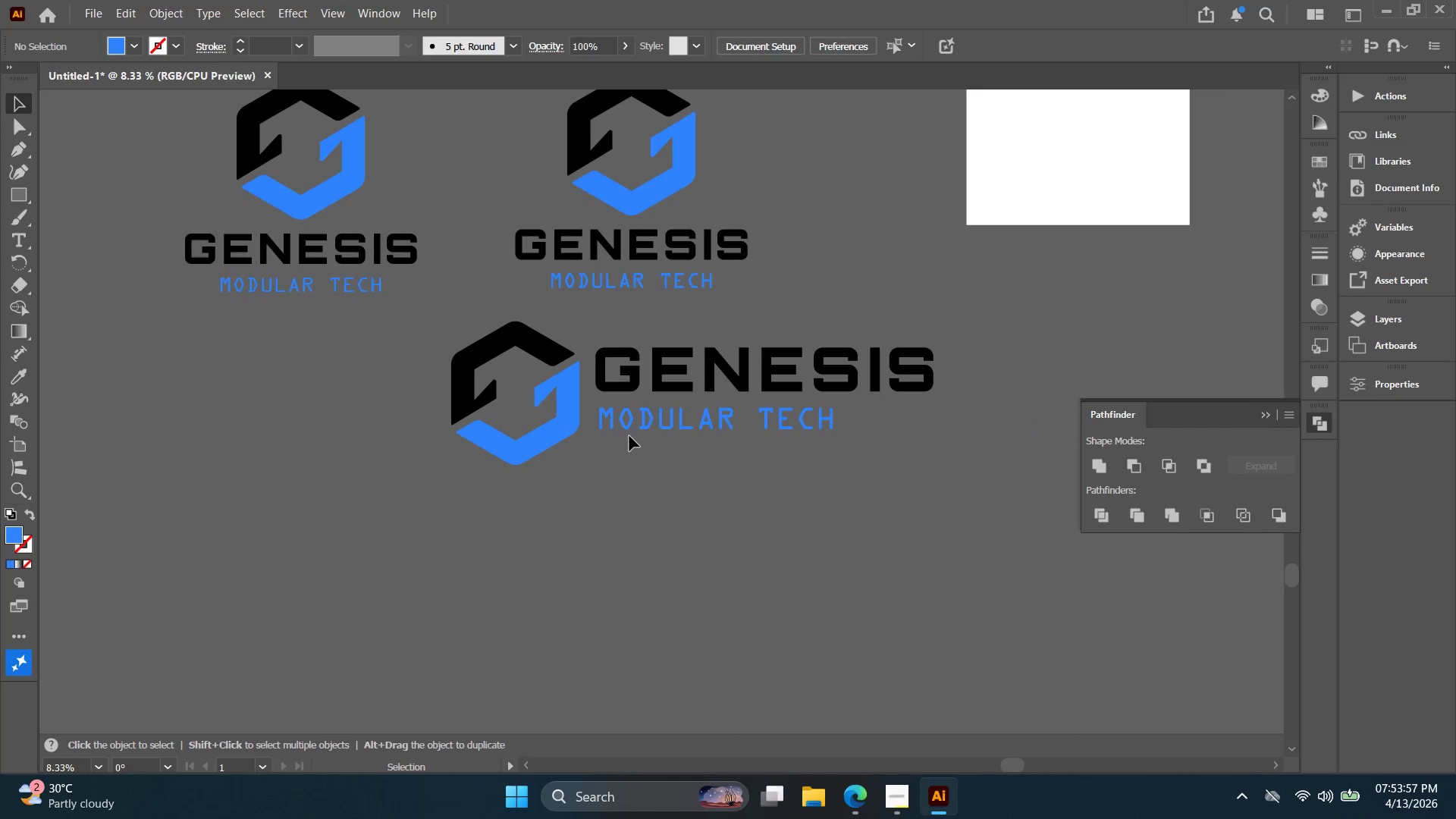 
left_click_drag(start_coordinate=[836, 504], to_coordinate=[302, 328])
 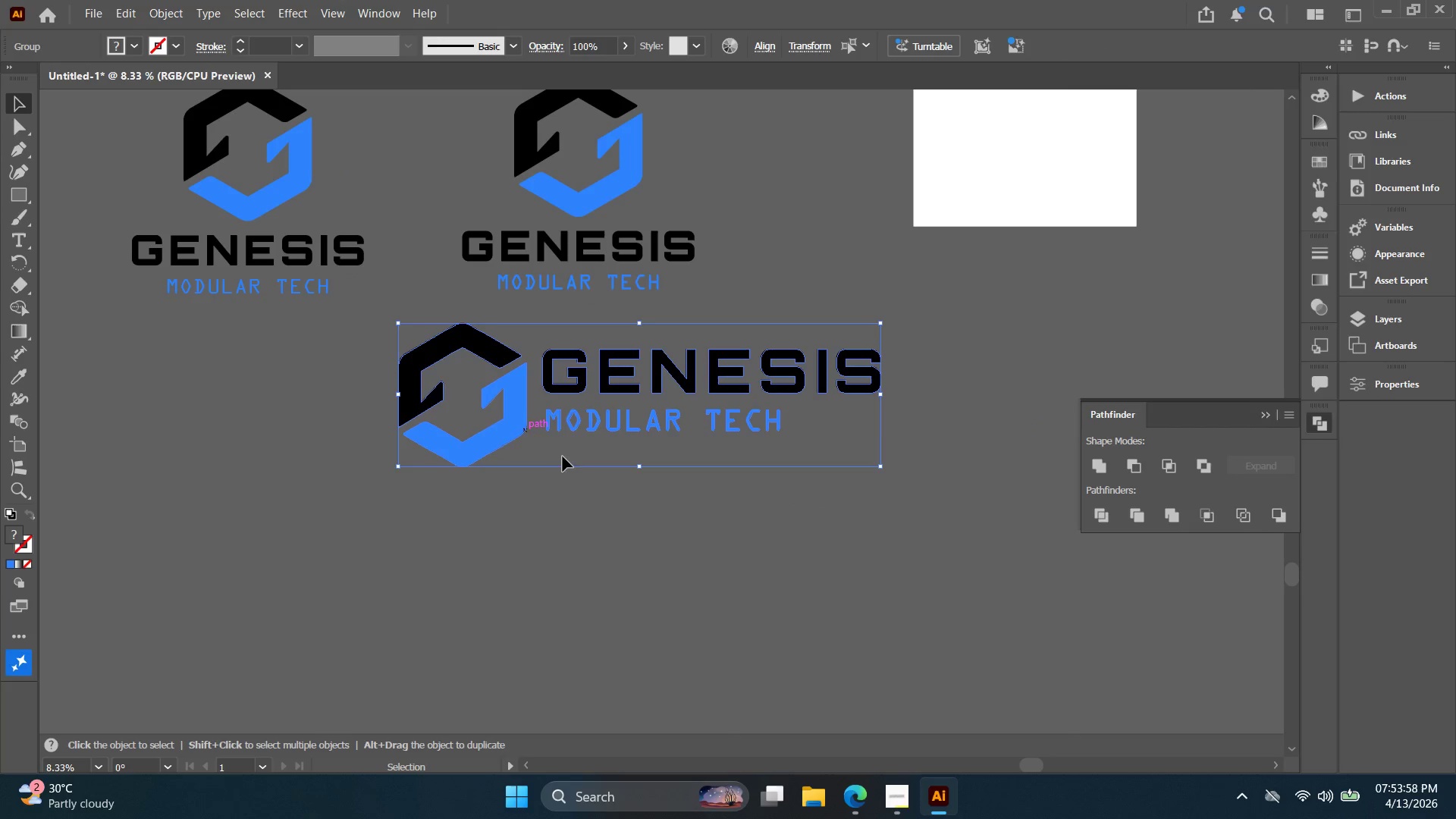 
left_click([612, 497])
 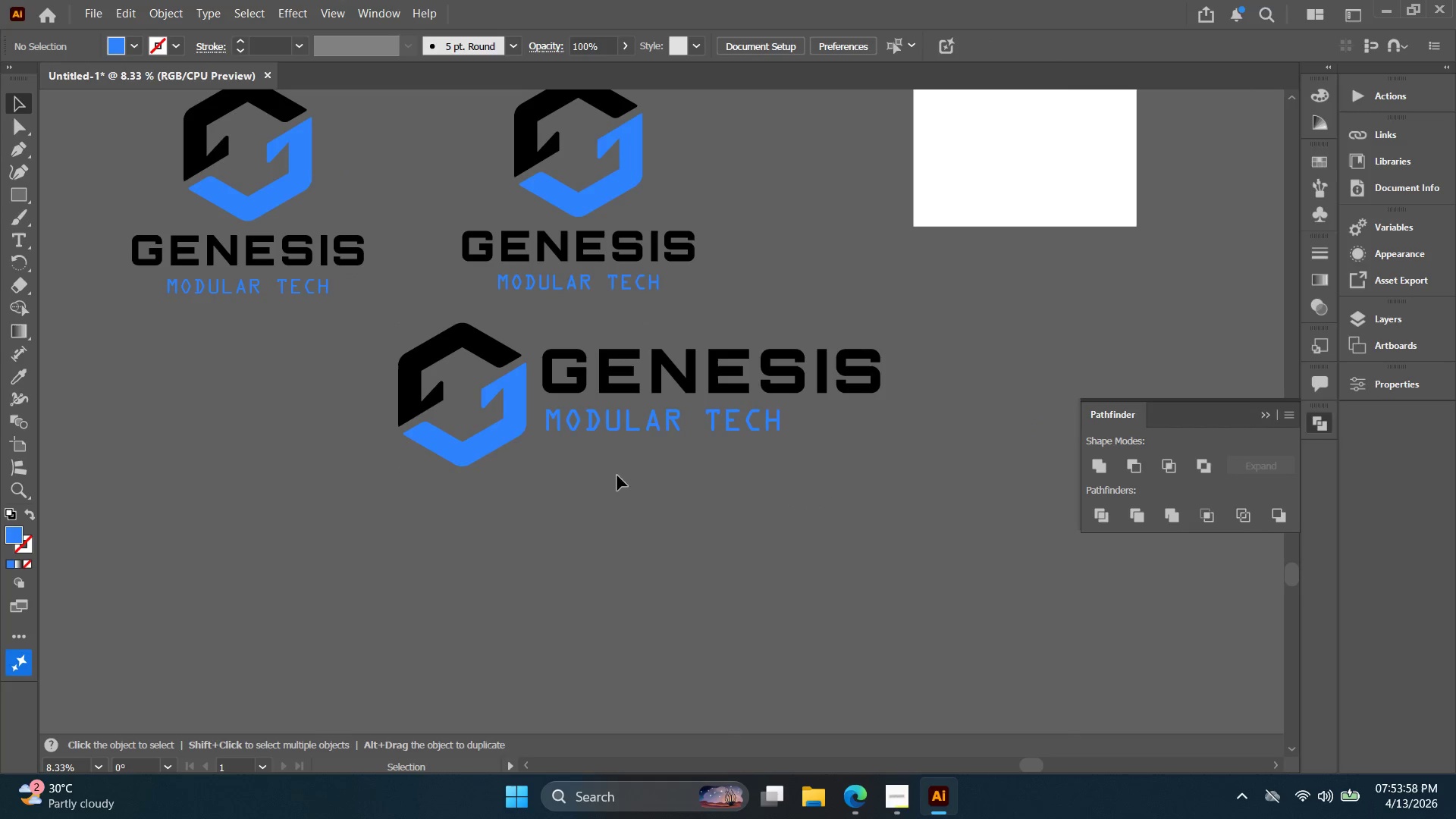 
left_click_drag(start_coordinate=[660, 488], to_coordinate=[565, 358])
 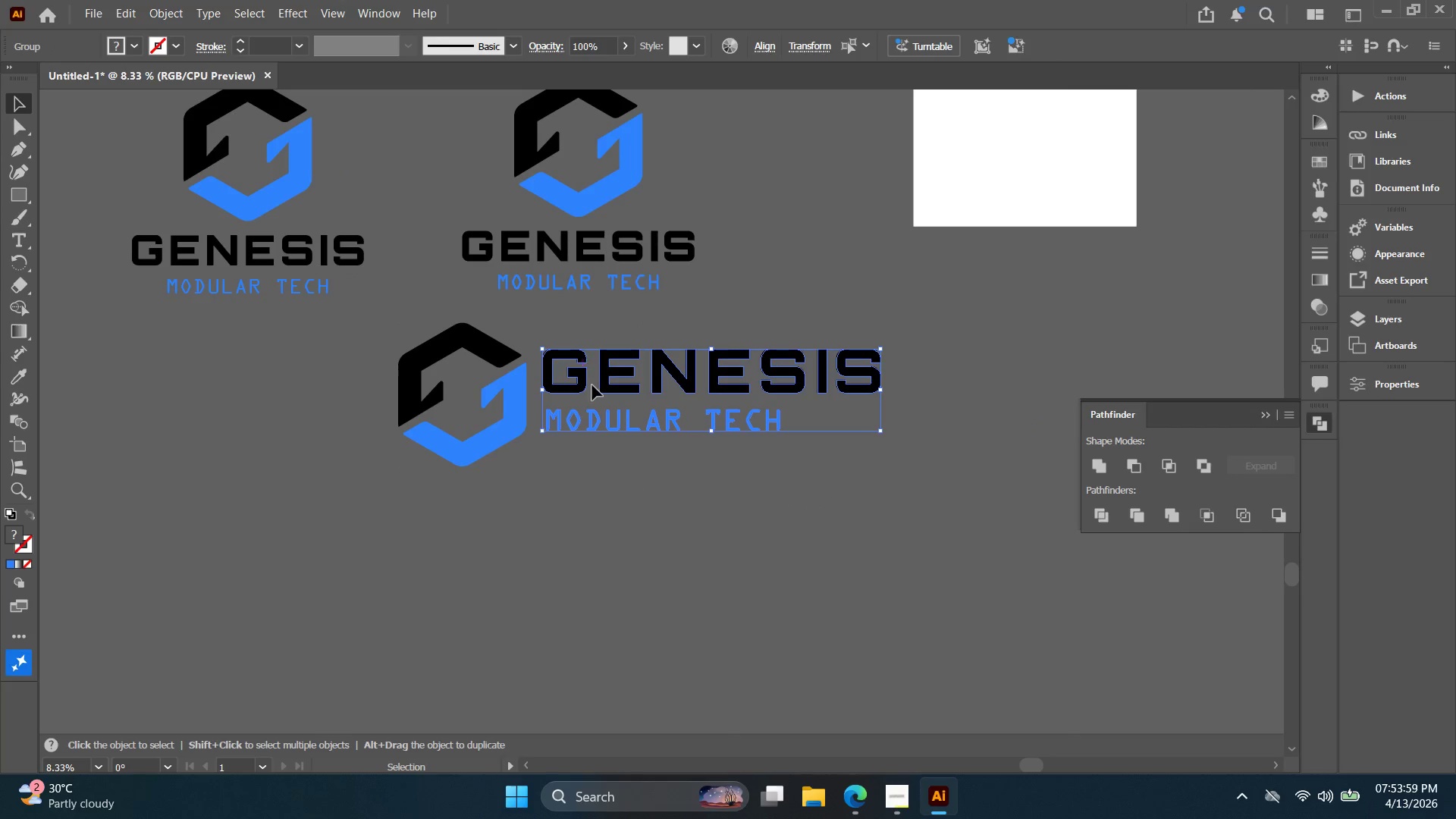 
key(Control+ControlLeft)
 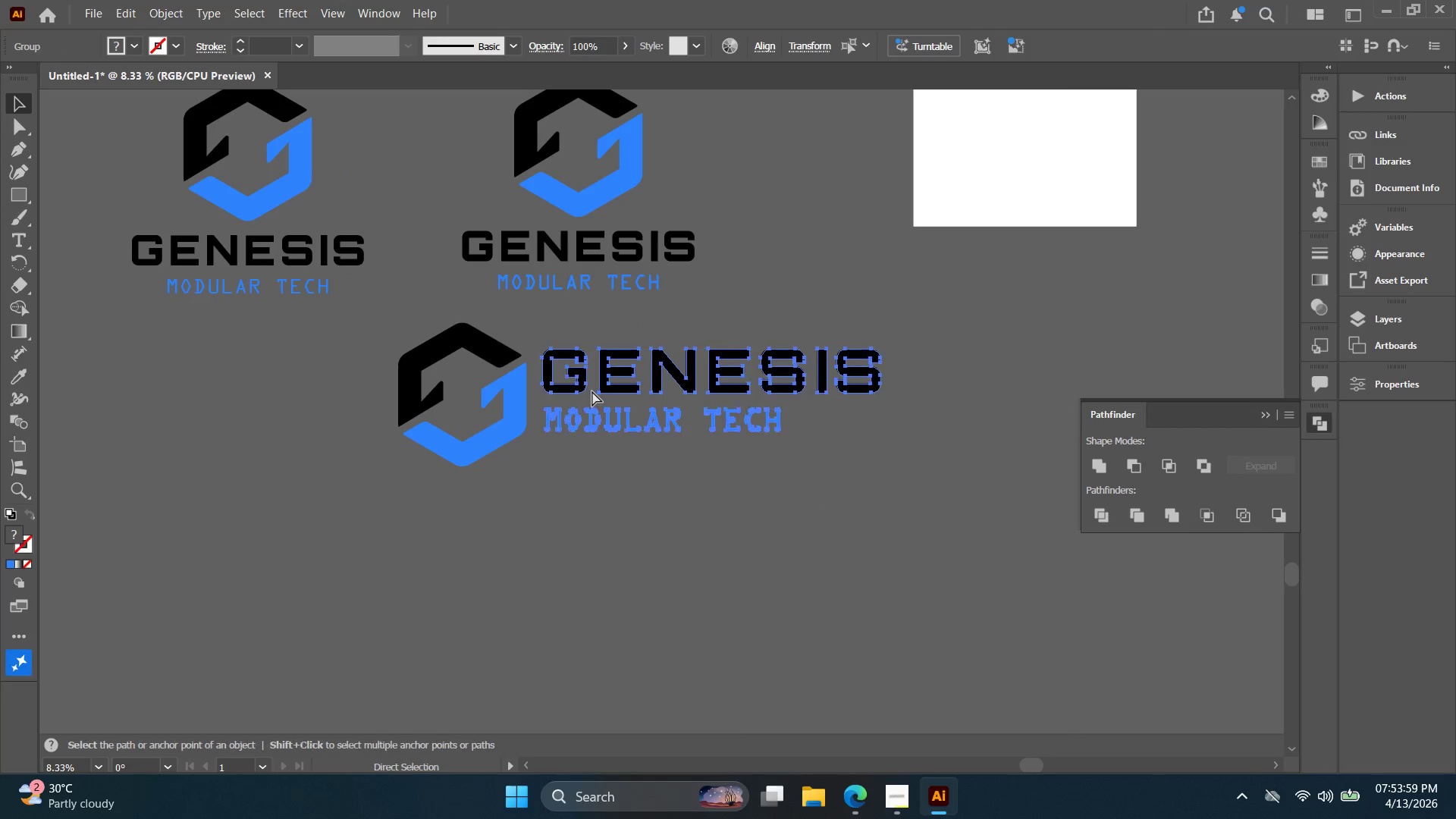 
key(Control+G)
 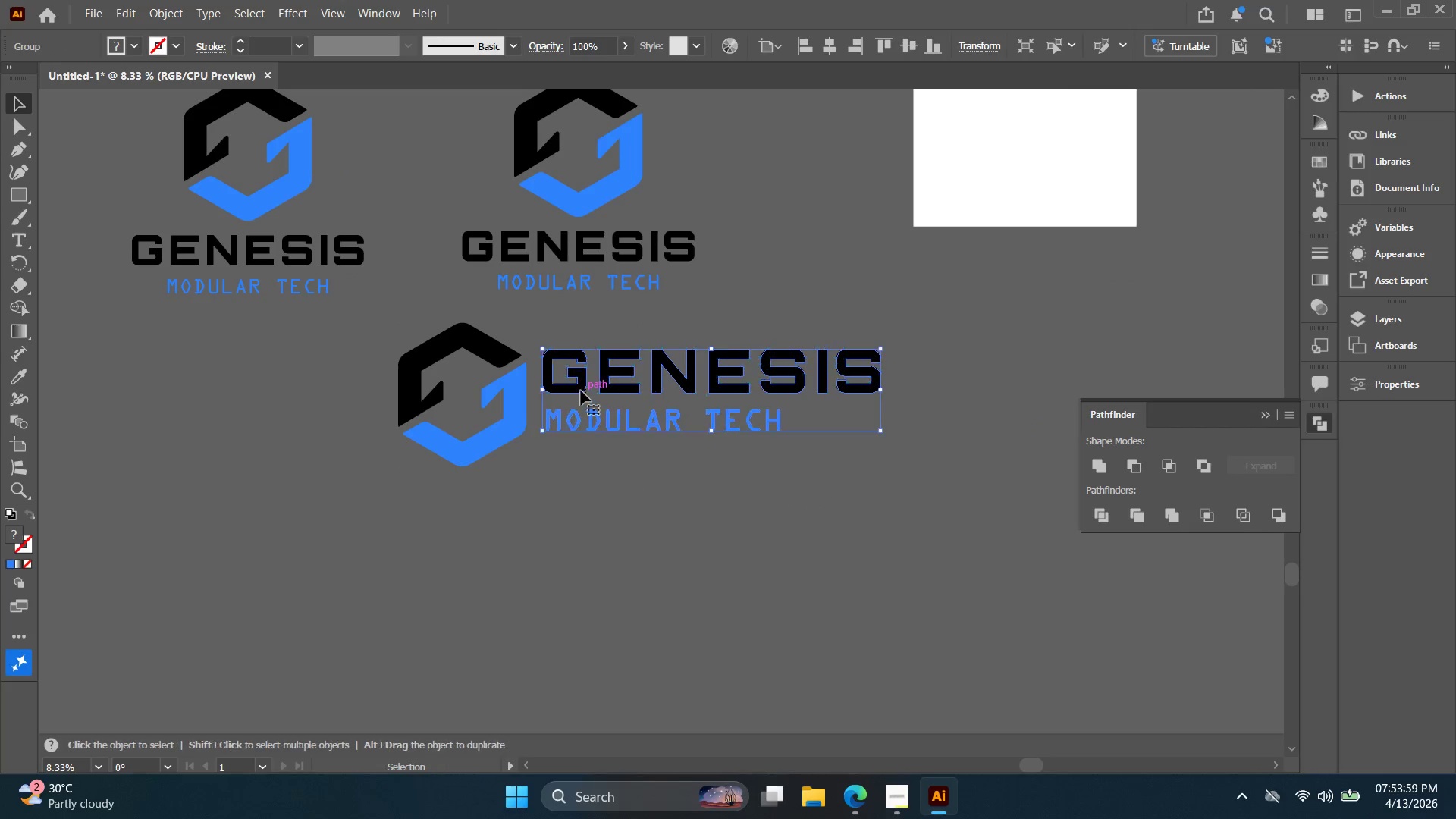 
key(Alt+AltLeft)
 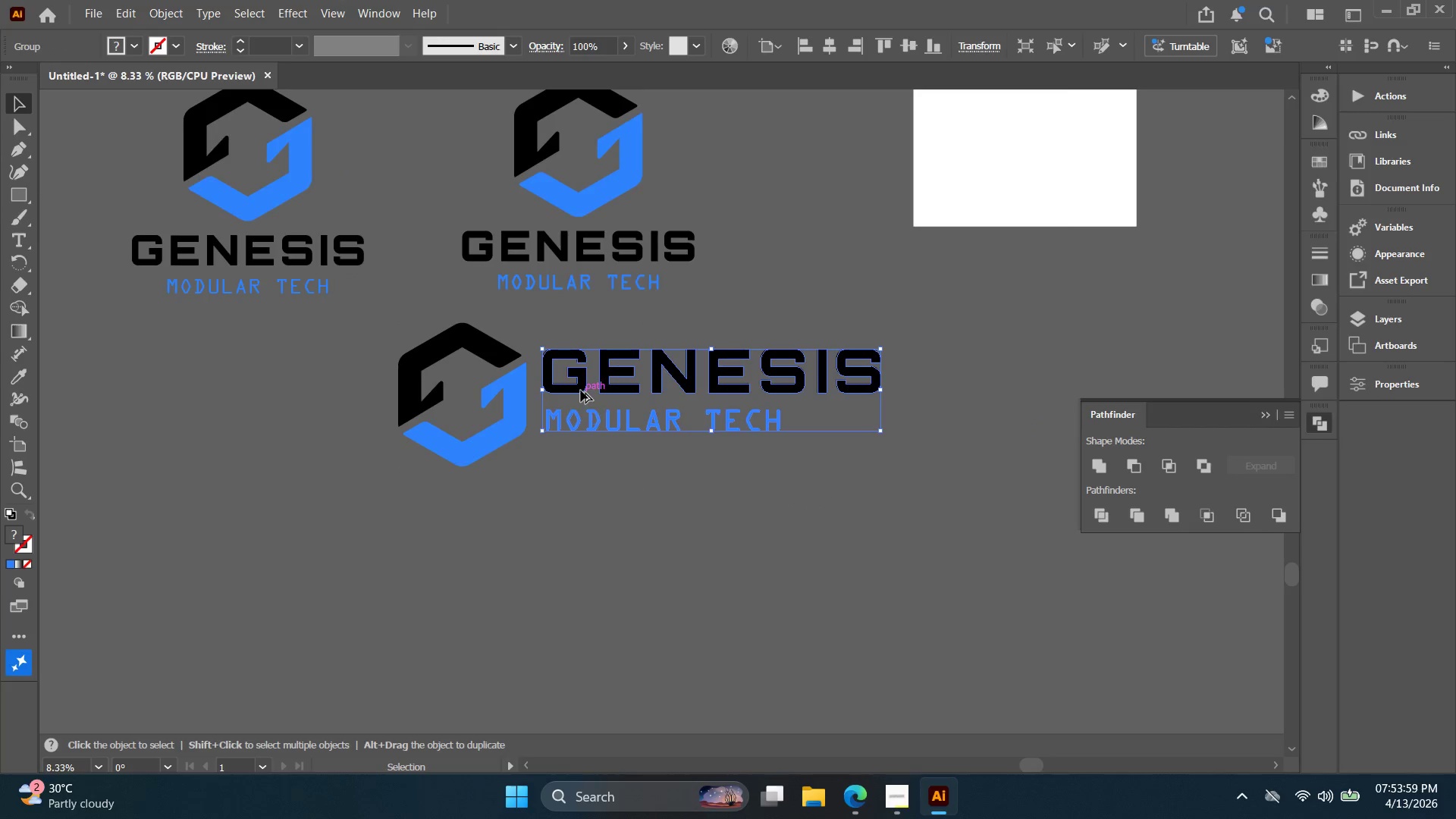 
left_click_drag(start_coordinate=[582, 384], to_coordinate=[582, 401])
 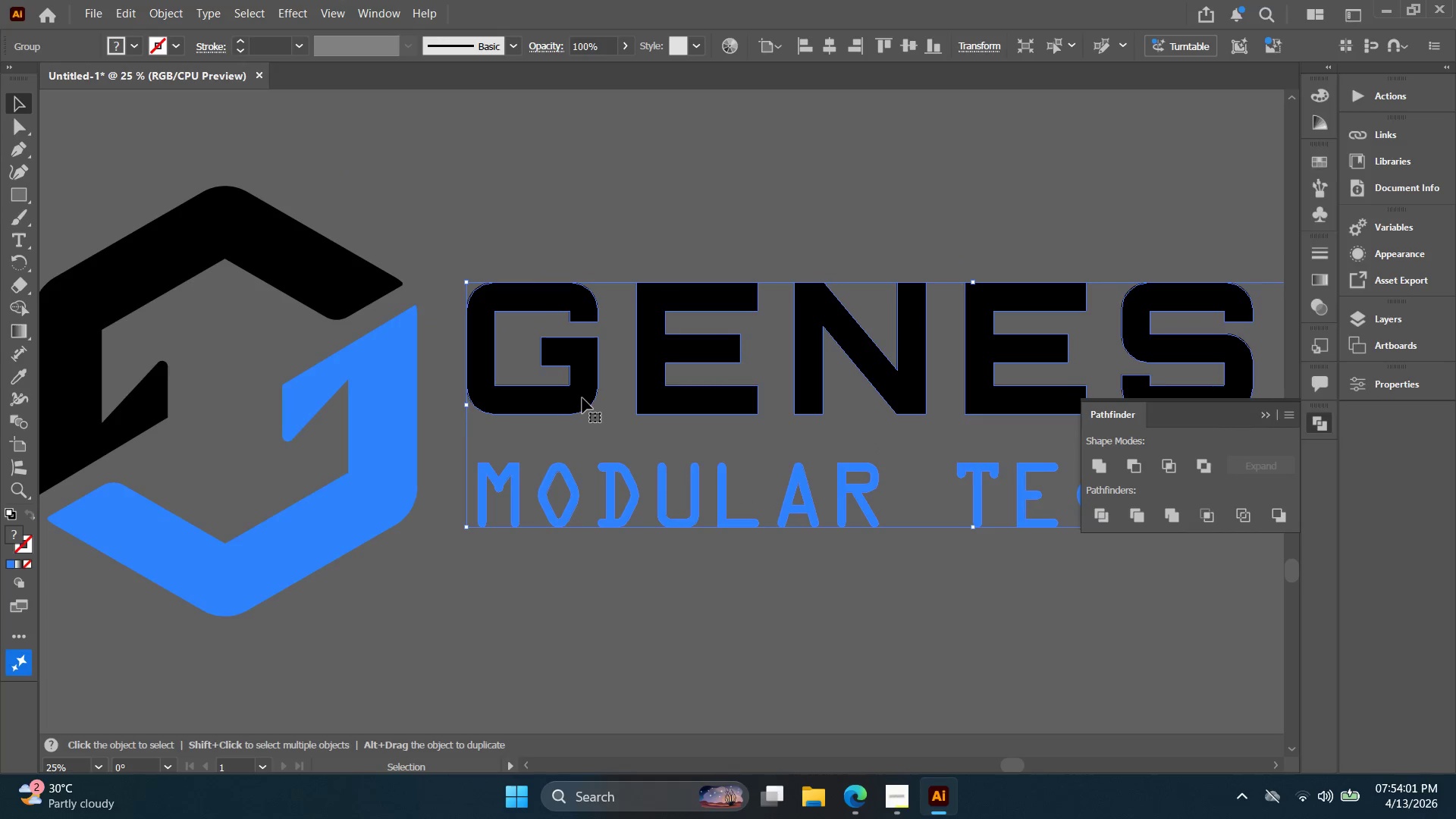 
scroll: coordinate [581, 391], scroll_direction: up, amount: 3.0
 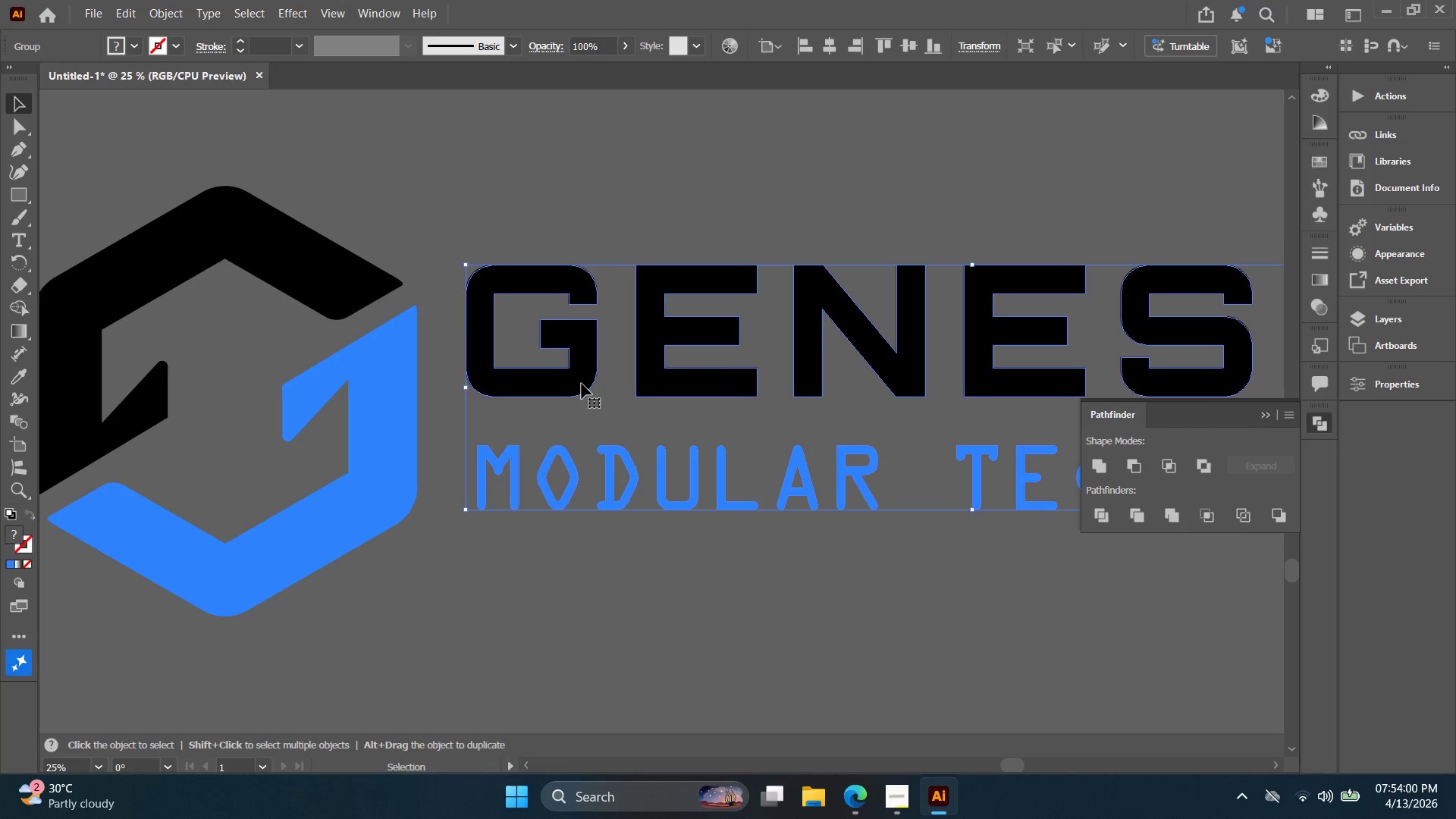 
key(Alt+AltLeft)
 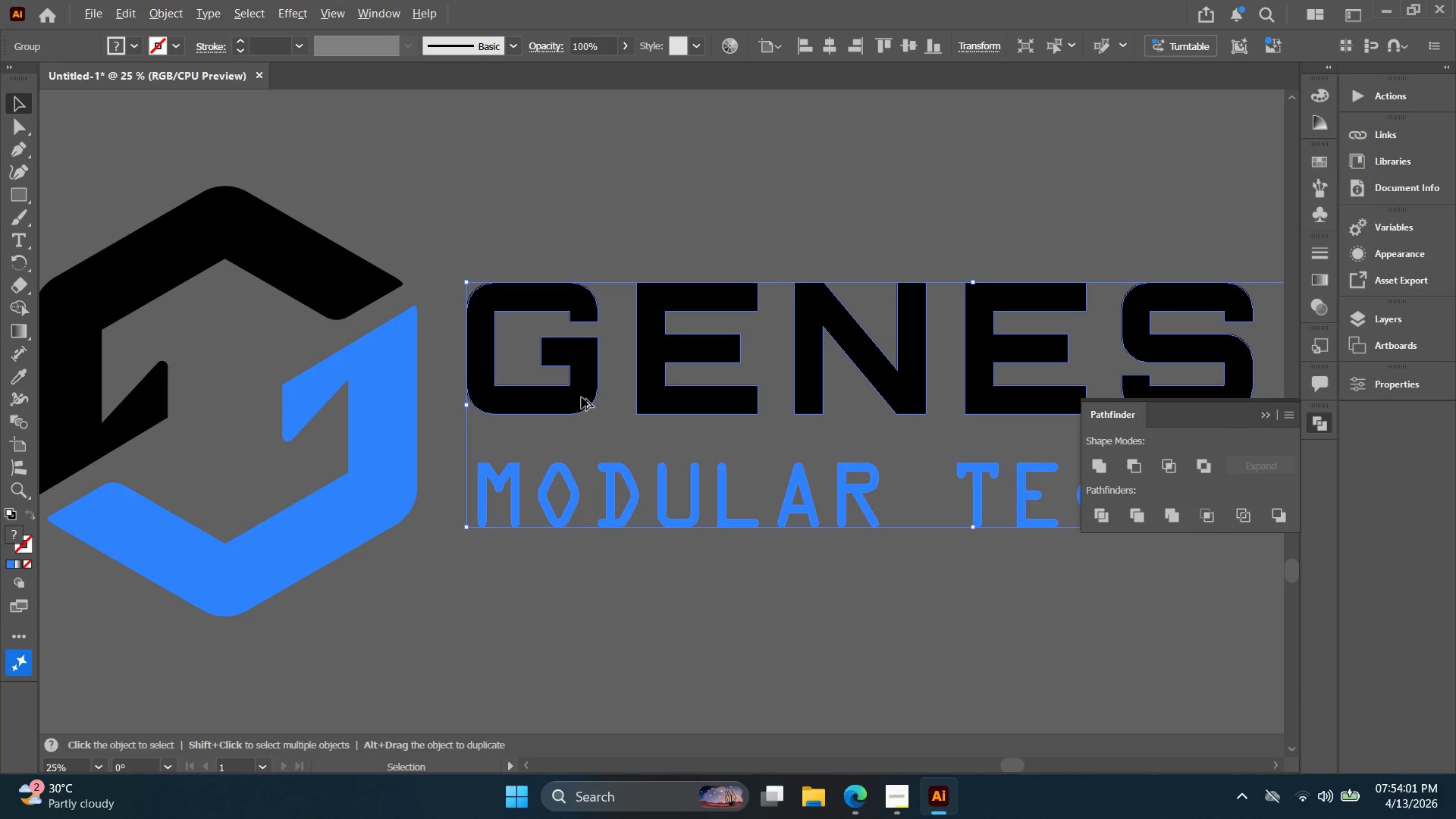 
left_click_drag(start_coordinate=[633, 493], to_coordinate=[349, 345])
 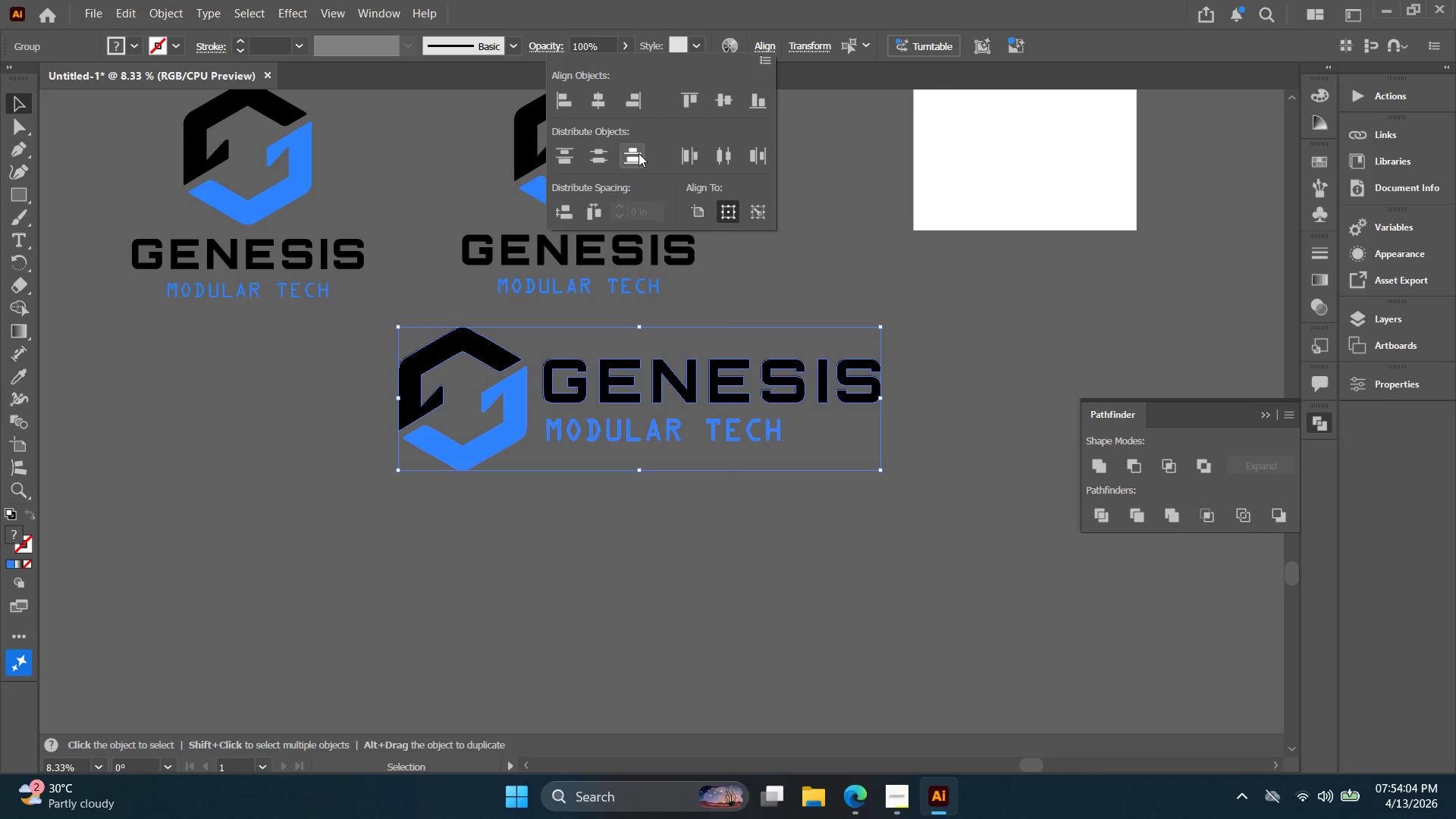 
scroll: coordinate [582, 397], scroll_direction: down, amount: 3.0
 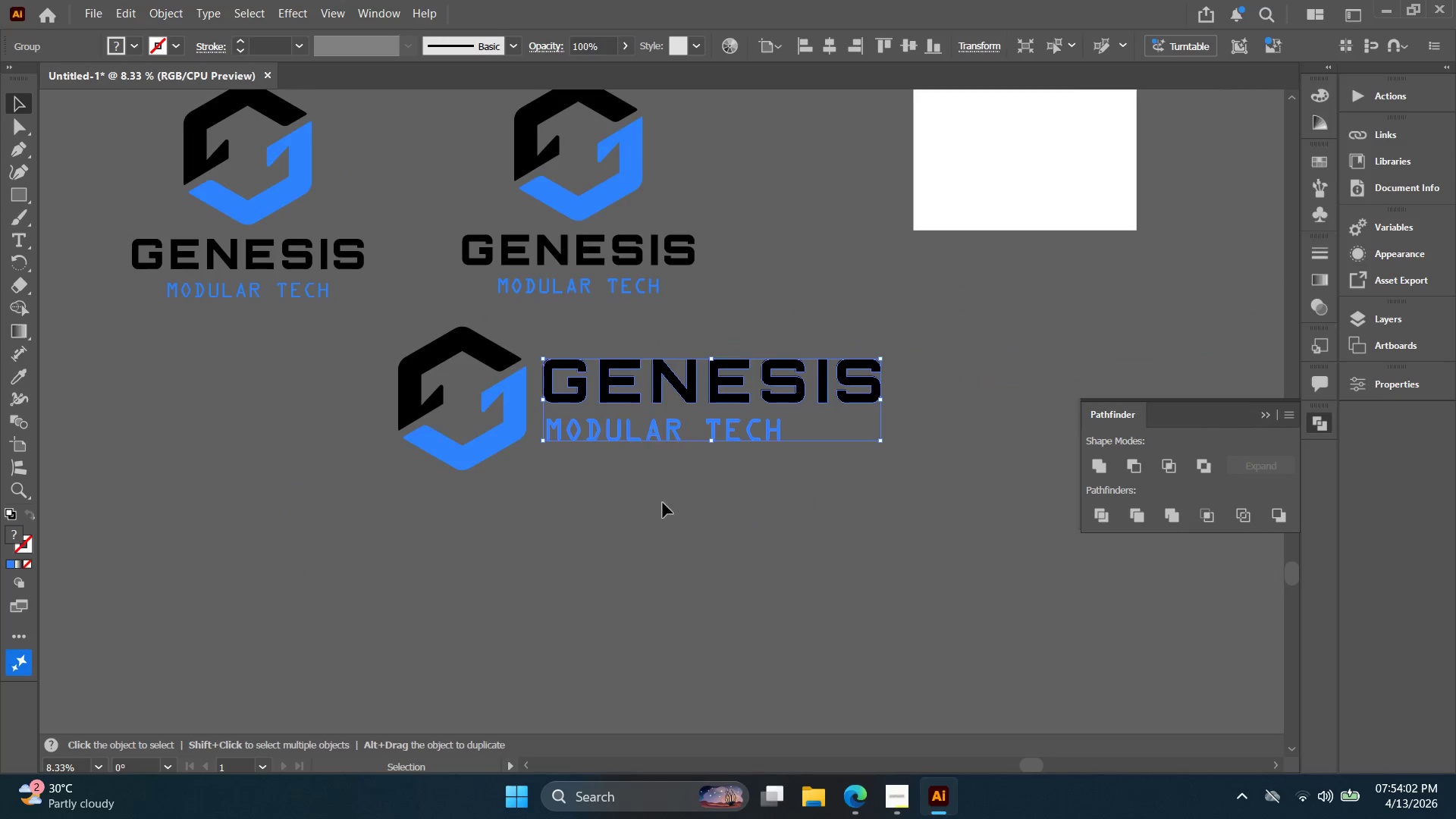 
double_click([726, 96])
 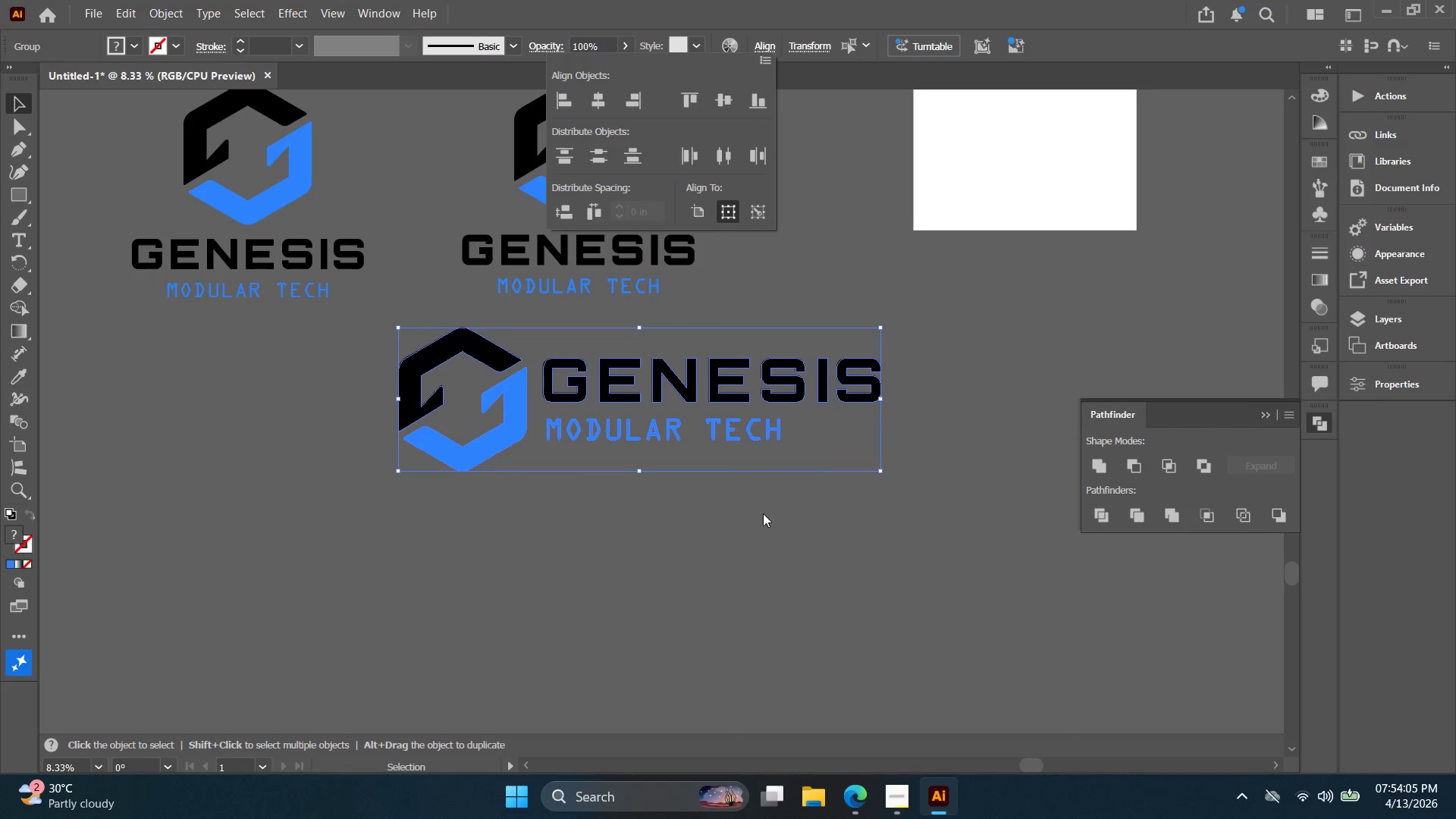 
triple_click([763, 518])
 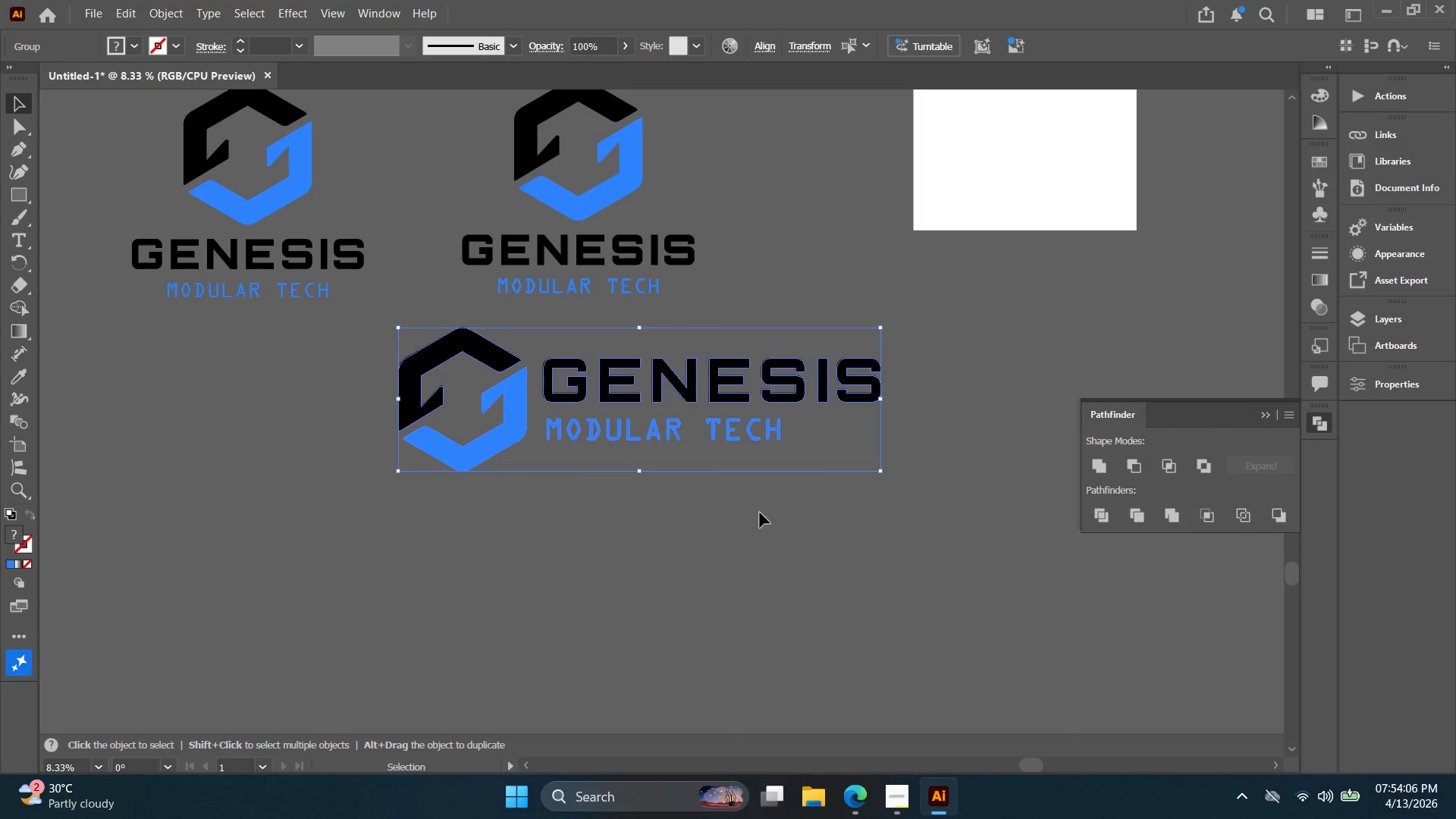 
key(Alt+AltLeft)
 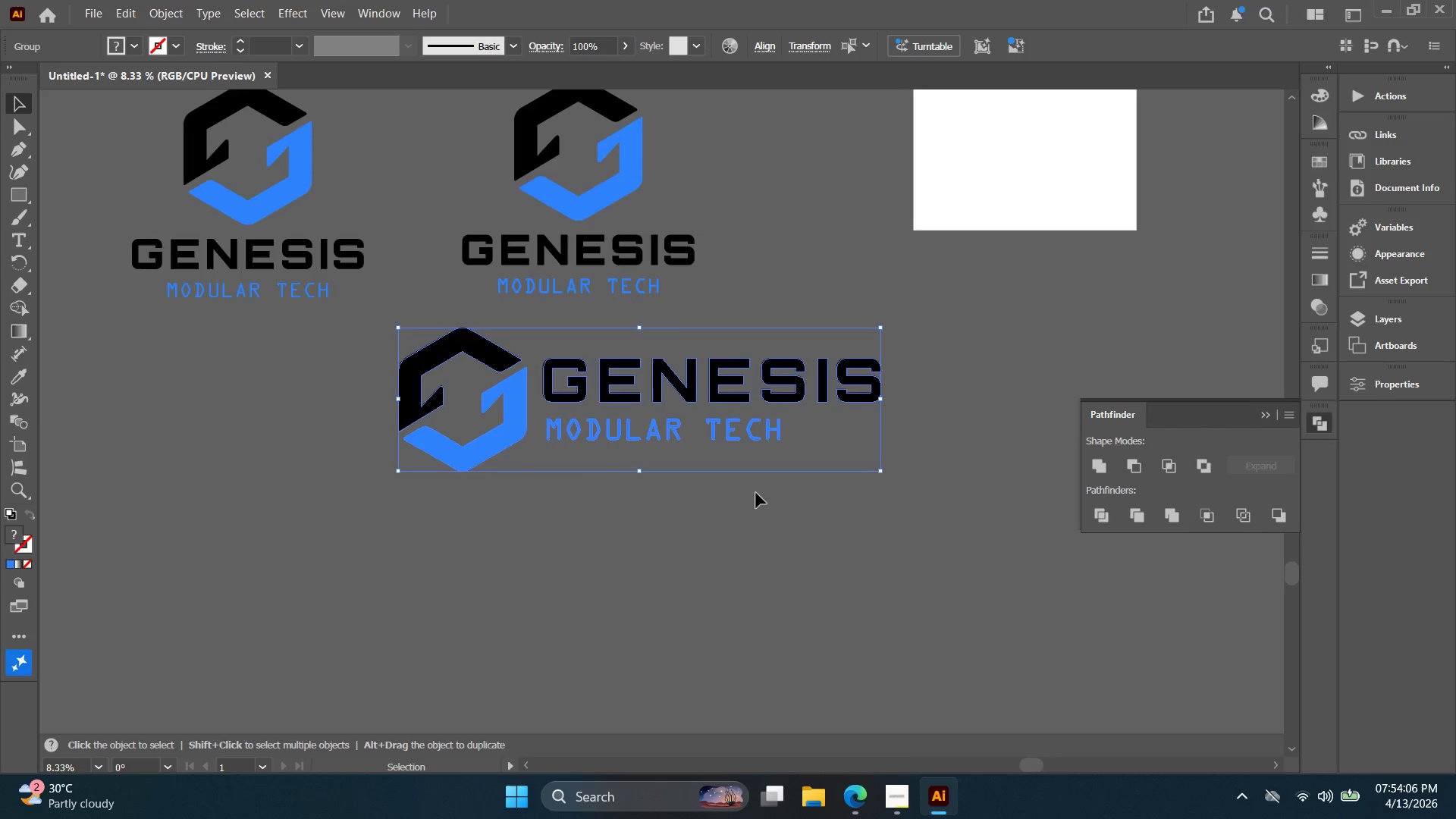 
hold_key(key=Space, duration=0.34)
 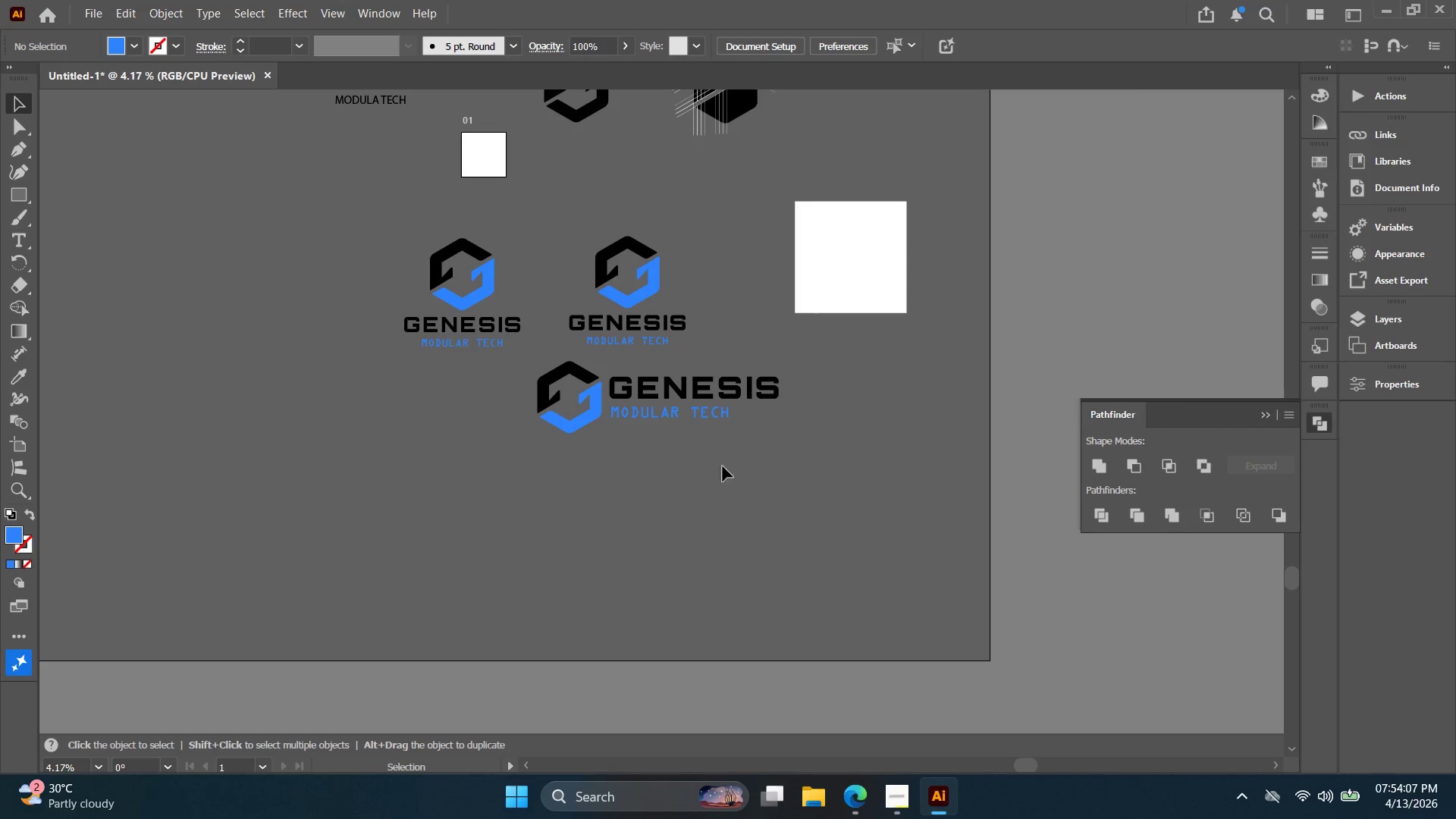 
left_click_drag(start_coordinate=[747, 491], to_coordinate=[569, 419])
 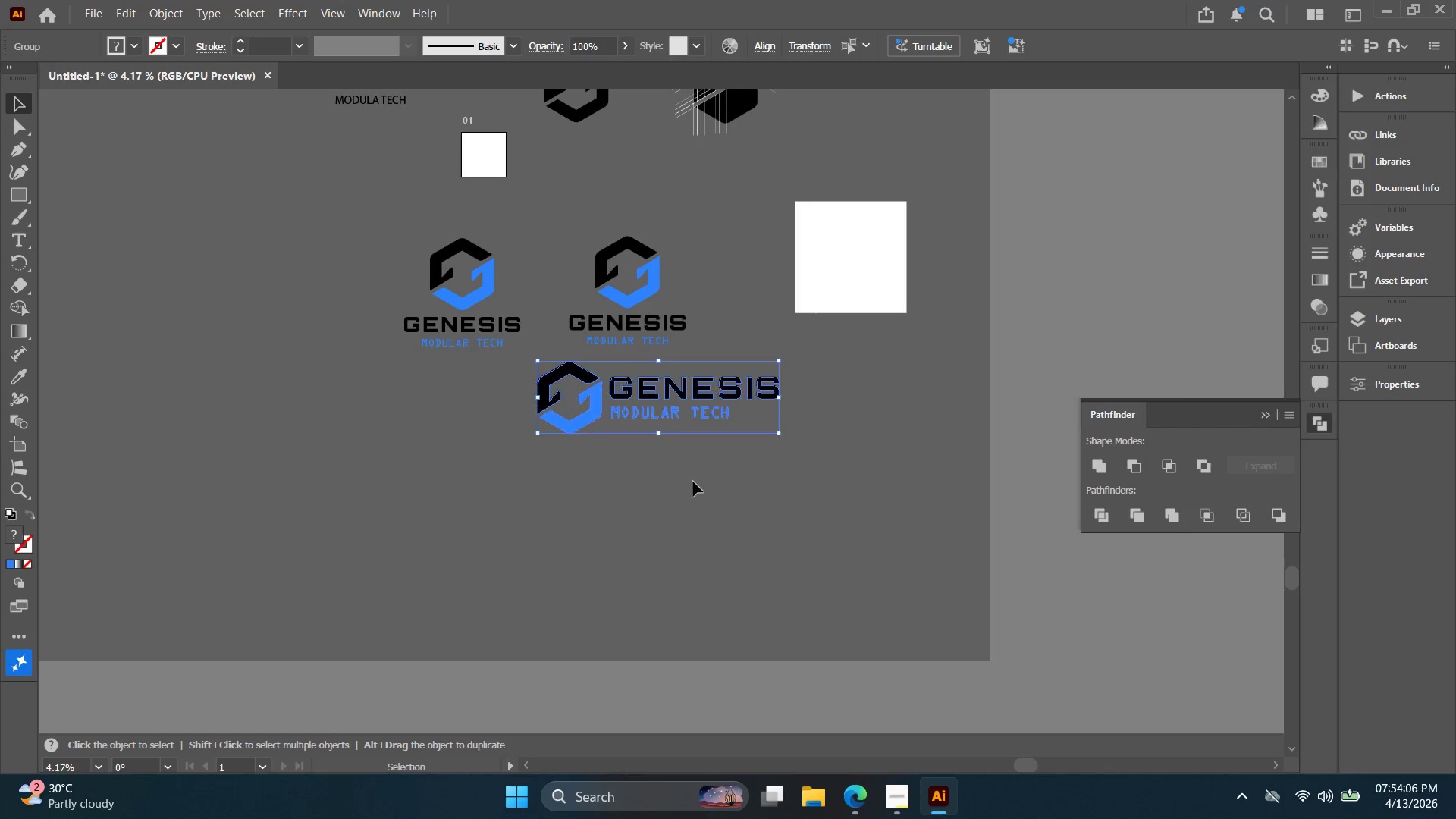 
scroll: coordinate [756, 493], scroll_direction: down, amount: 2.0
 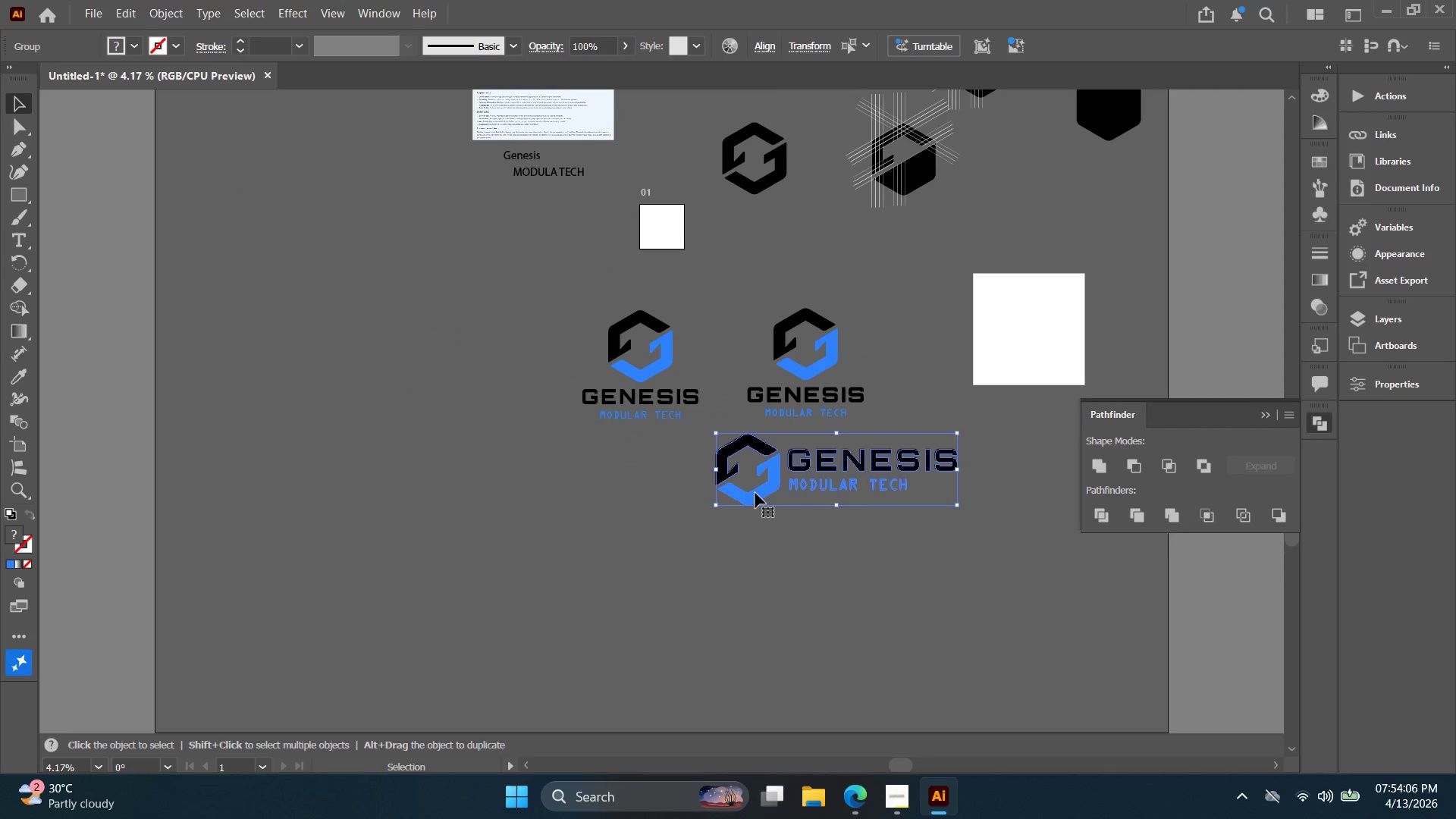 
double_click([694, 482])
 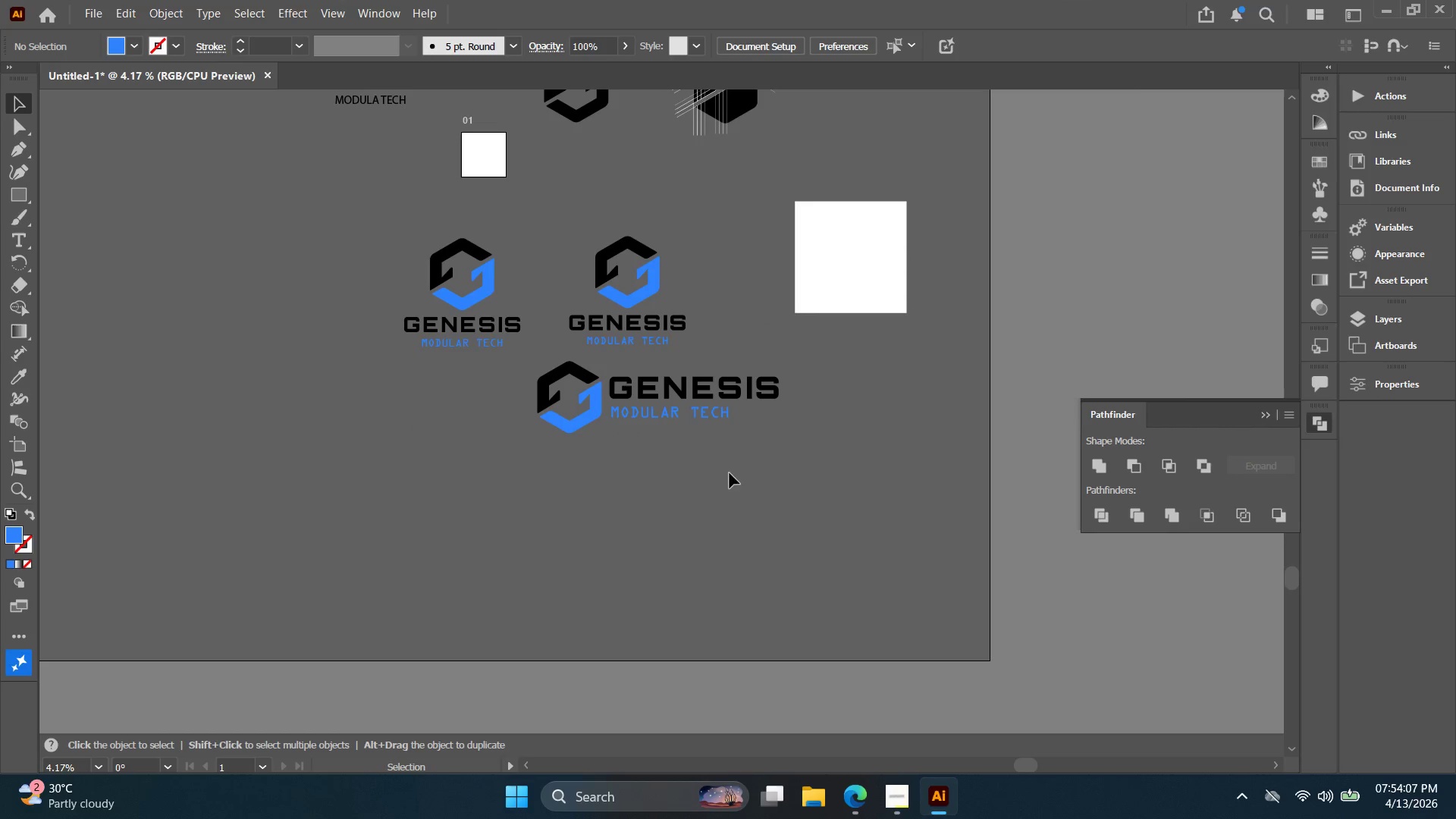 
left_click_drag(start_coordinate=[733, 471], to_coordinate=[512, 375])
 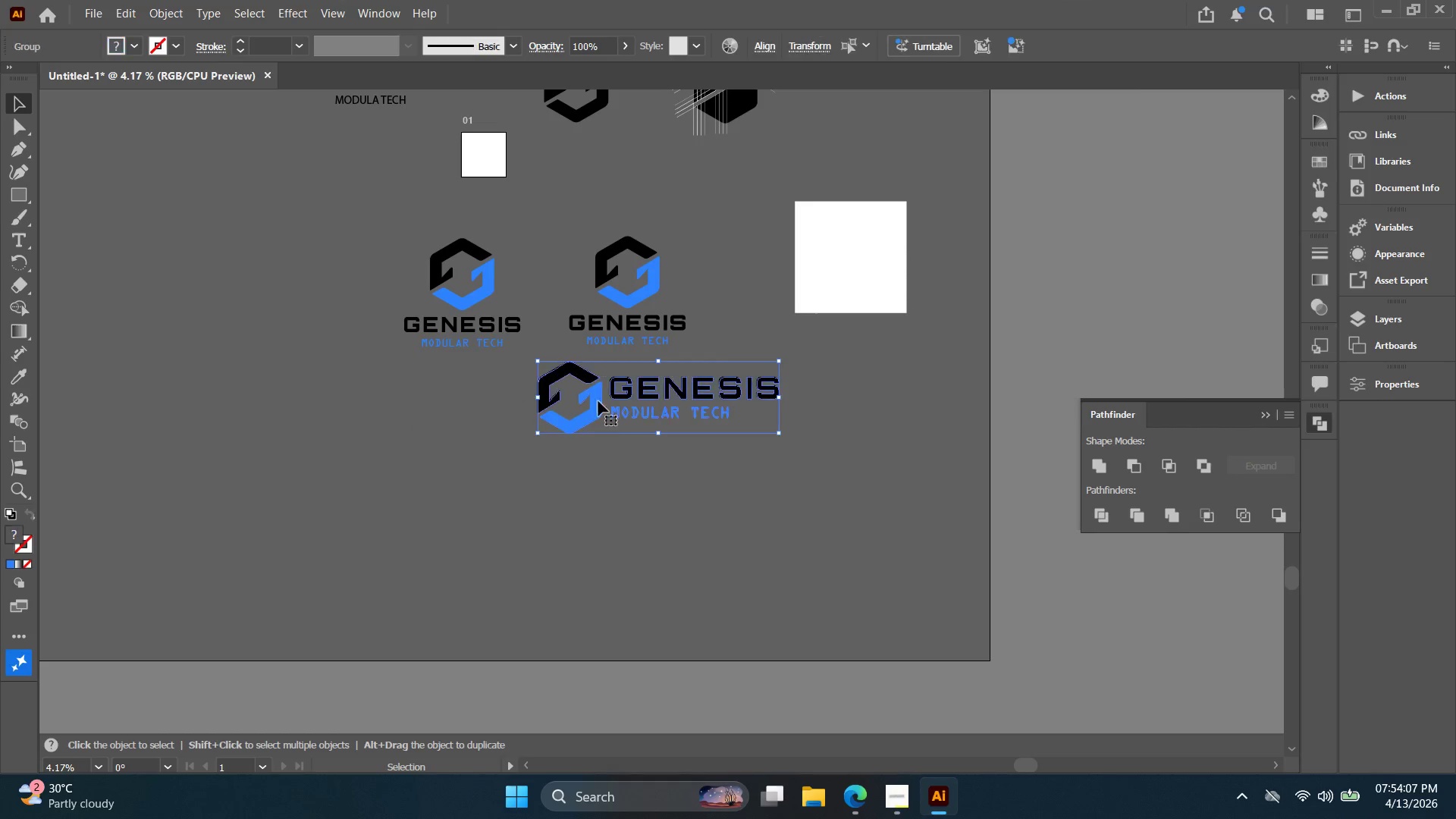 
key(Control+ControlLeft)
 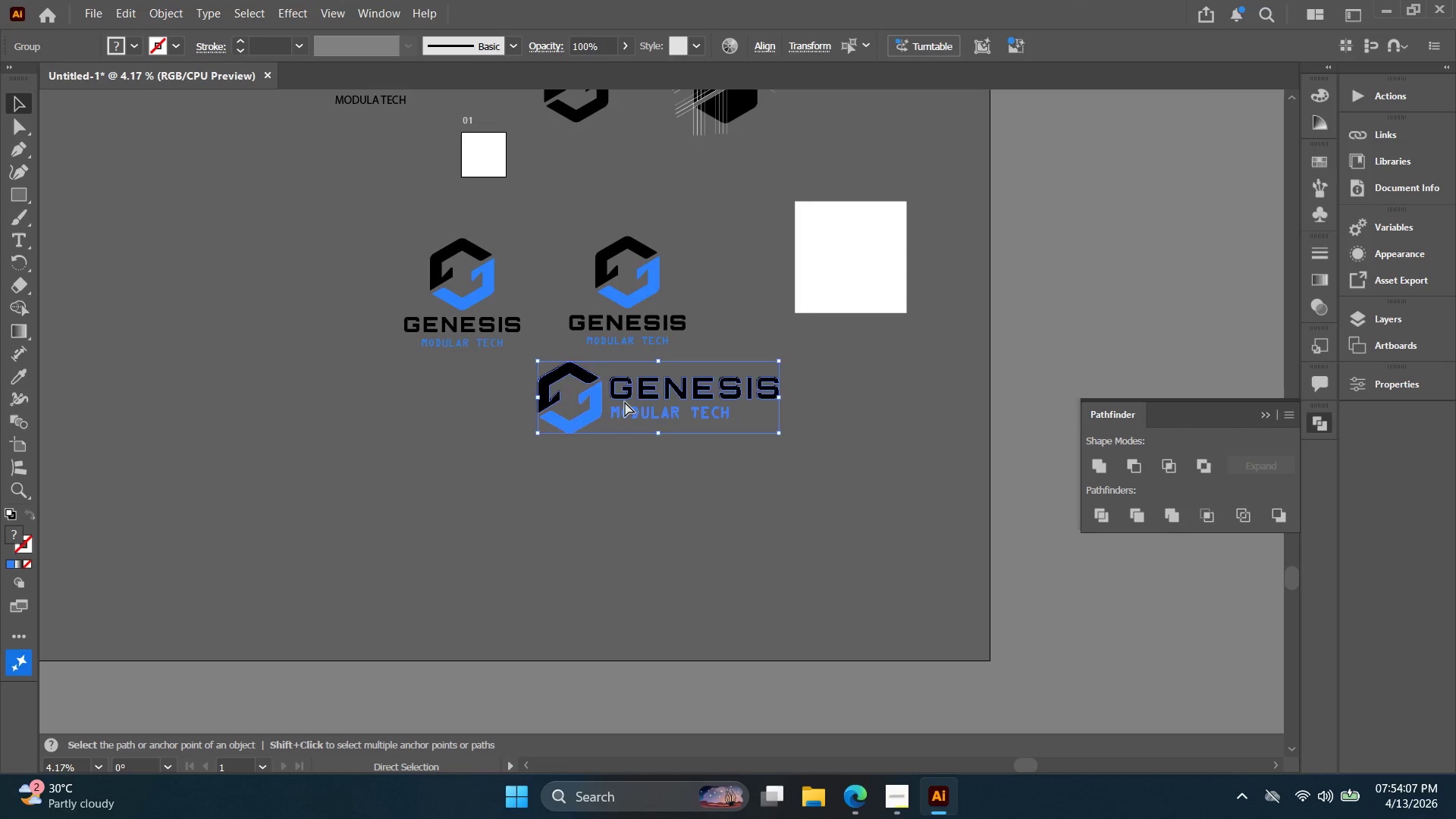 
key(Control+G)
 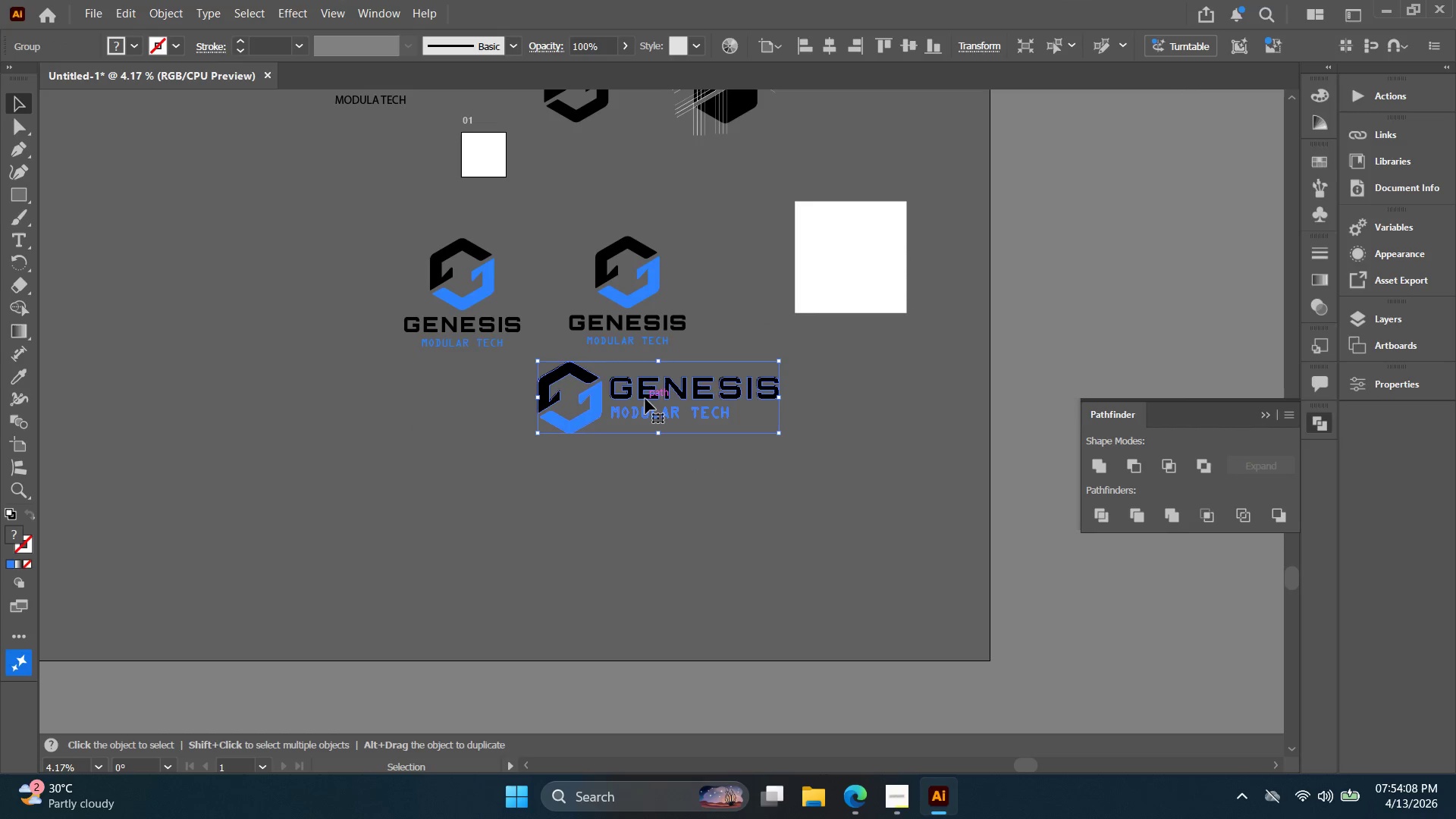 
left_click_drag(start_coordinate=[645, 399], to_coordinate=[397, 444])
 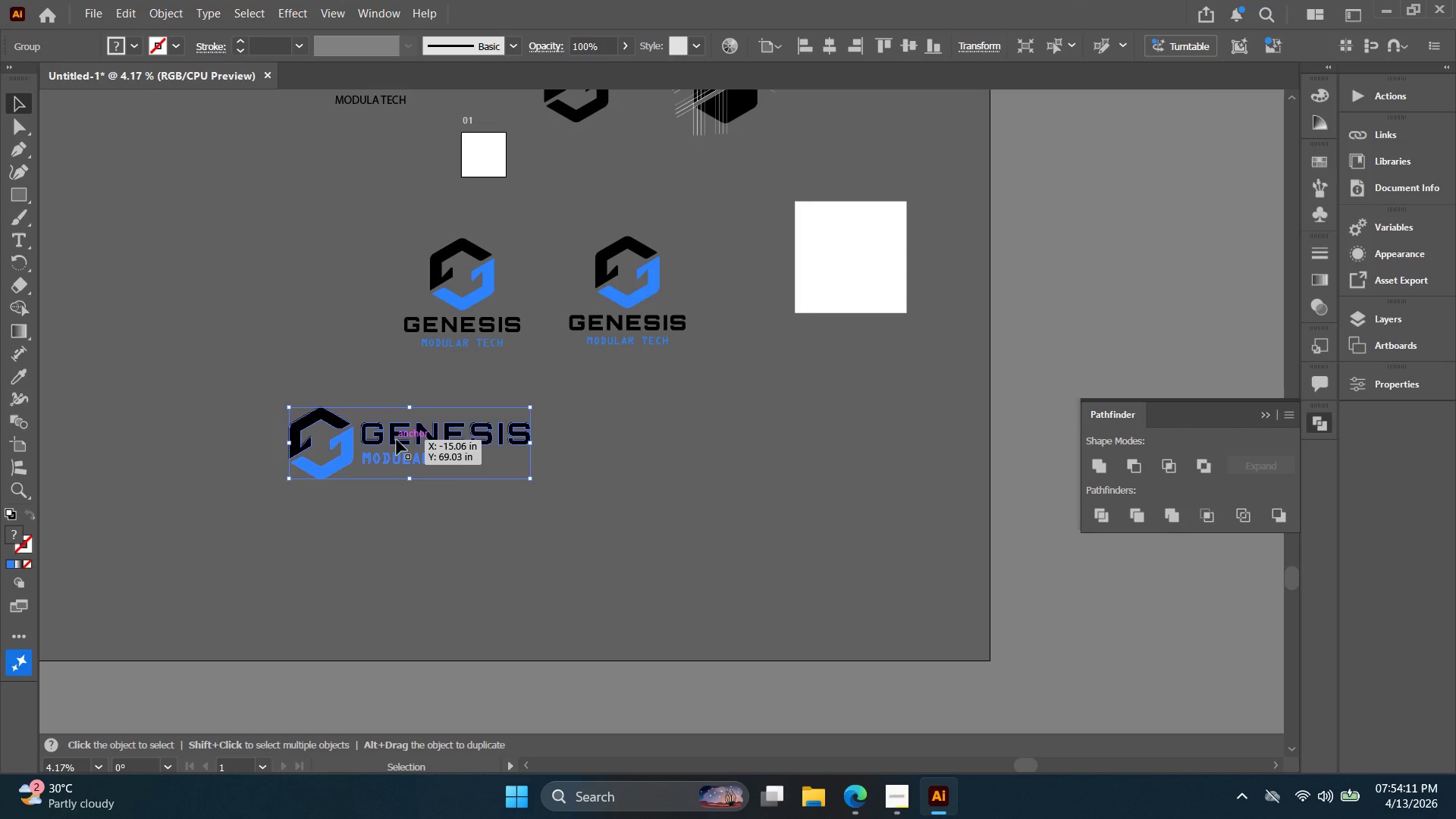 
left_click([854, 801])